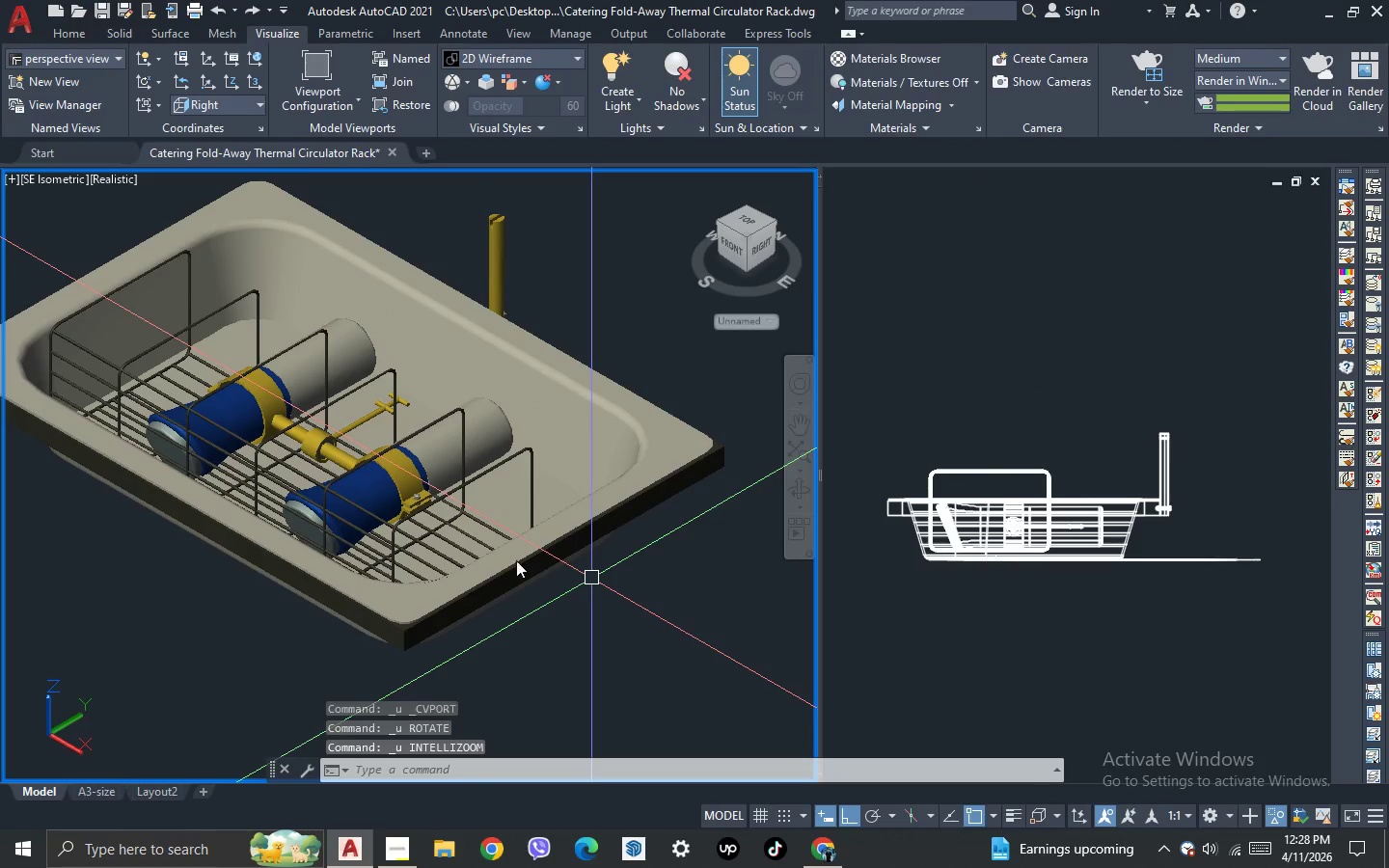 
scroll: coordinate [403, 458], scroll_direction: down, amount: 8.0
 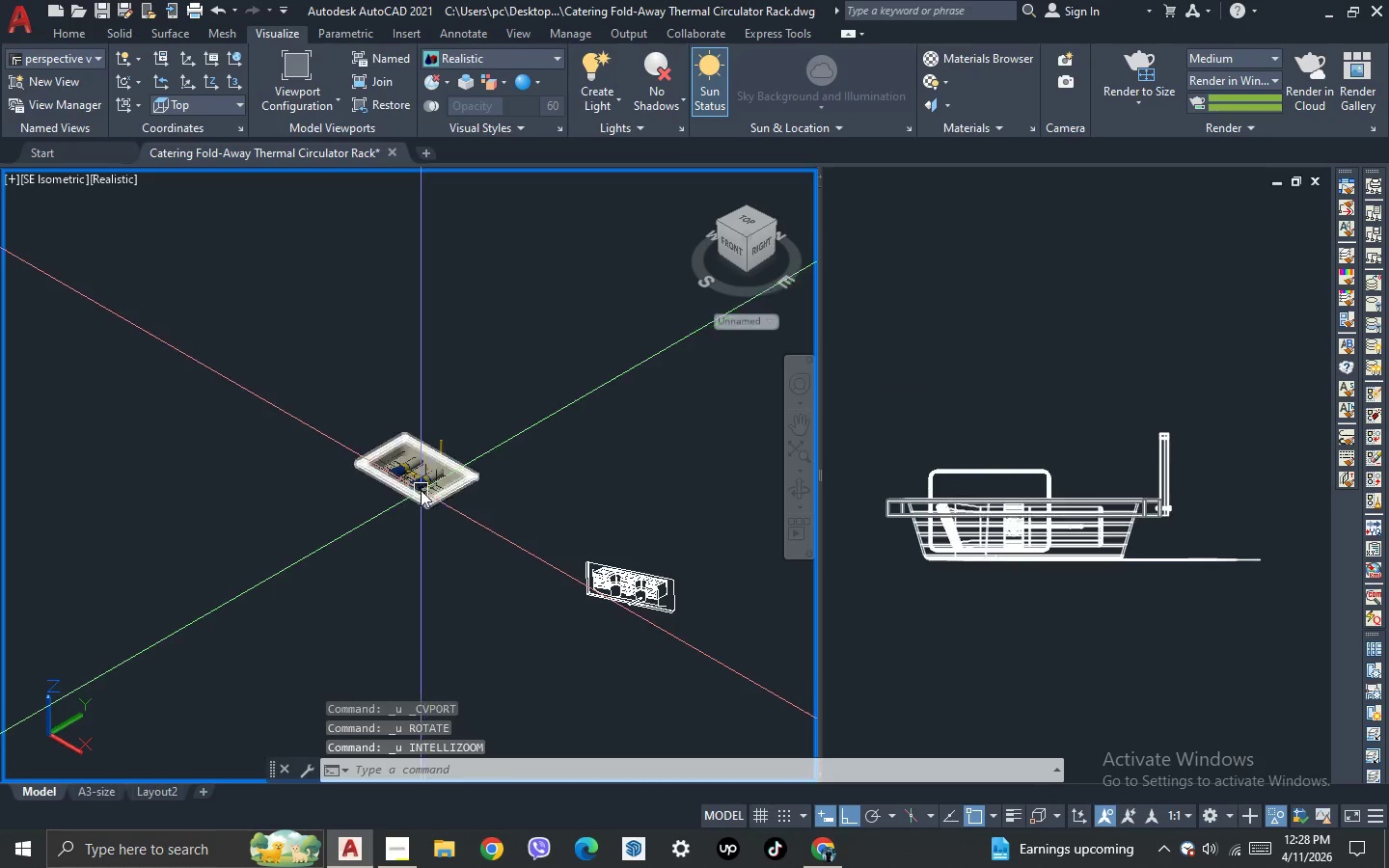 
scroll: coordinate [472, 523], scroll_direction: up, amount: 2.0
 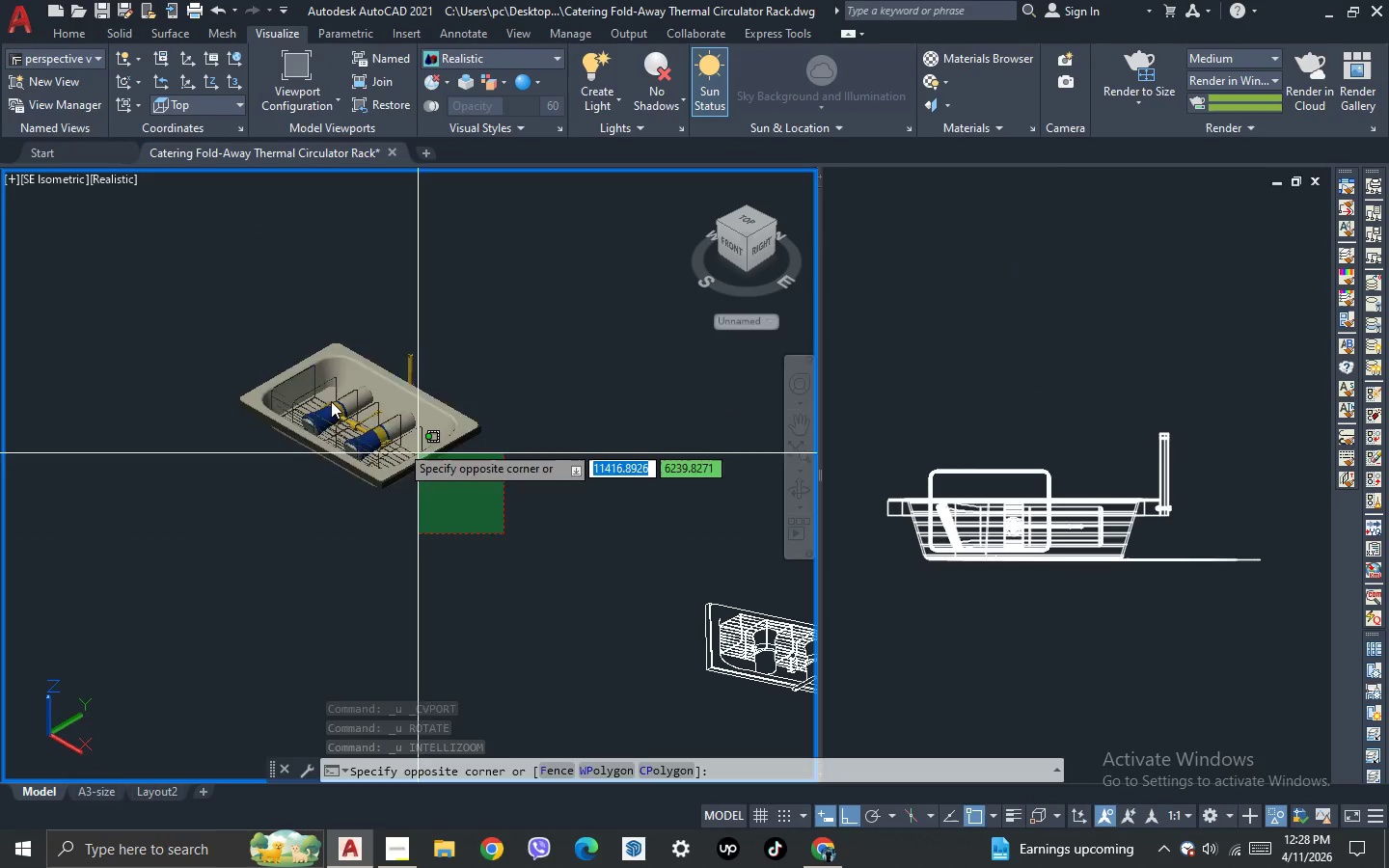 
left_click([177, 283])
 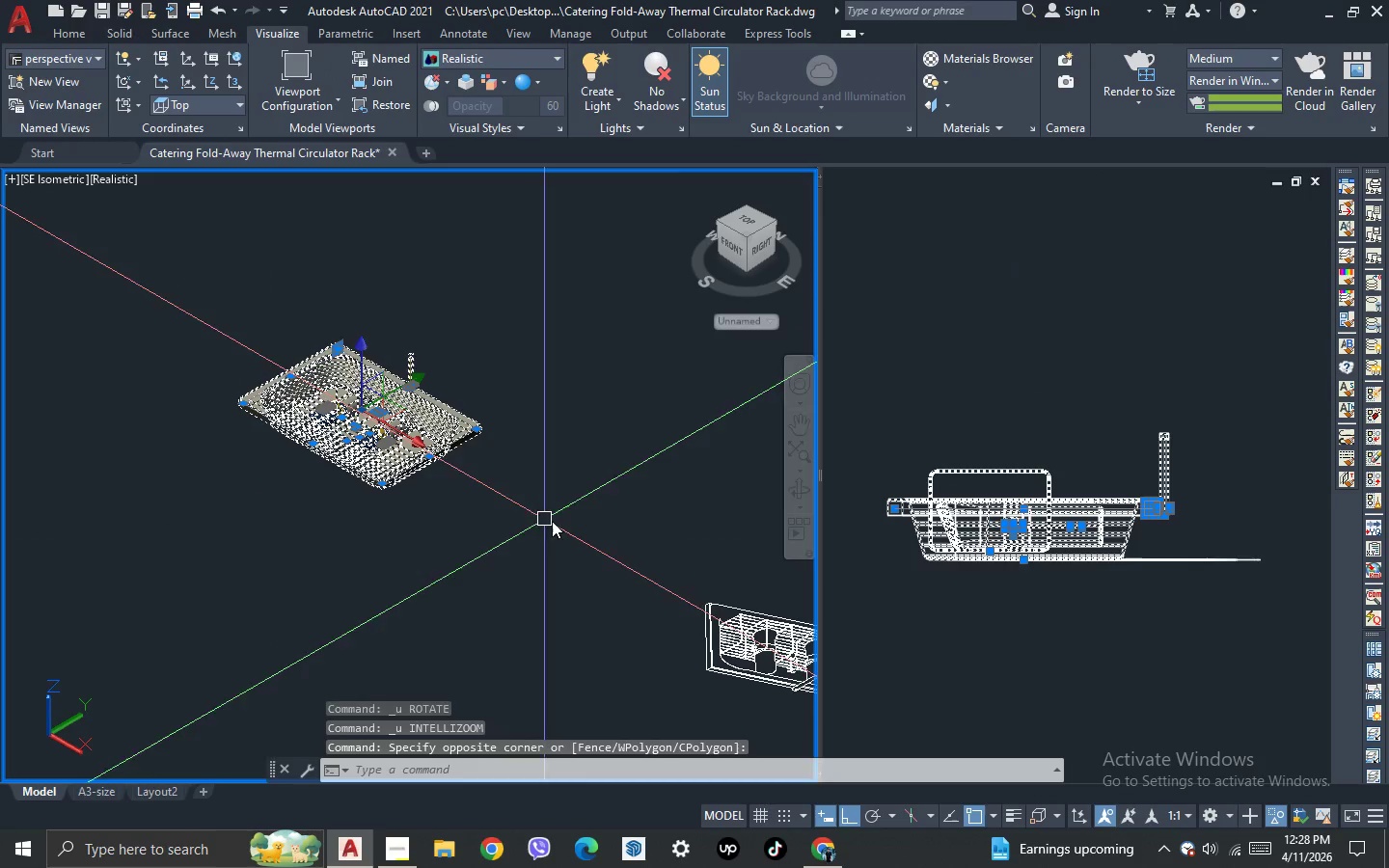 
left_click([959, 620])
 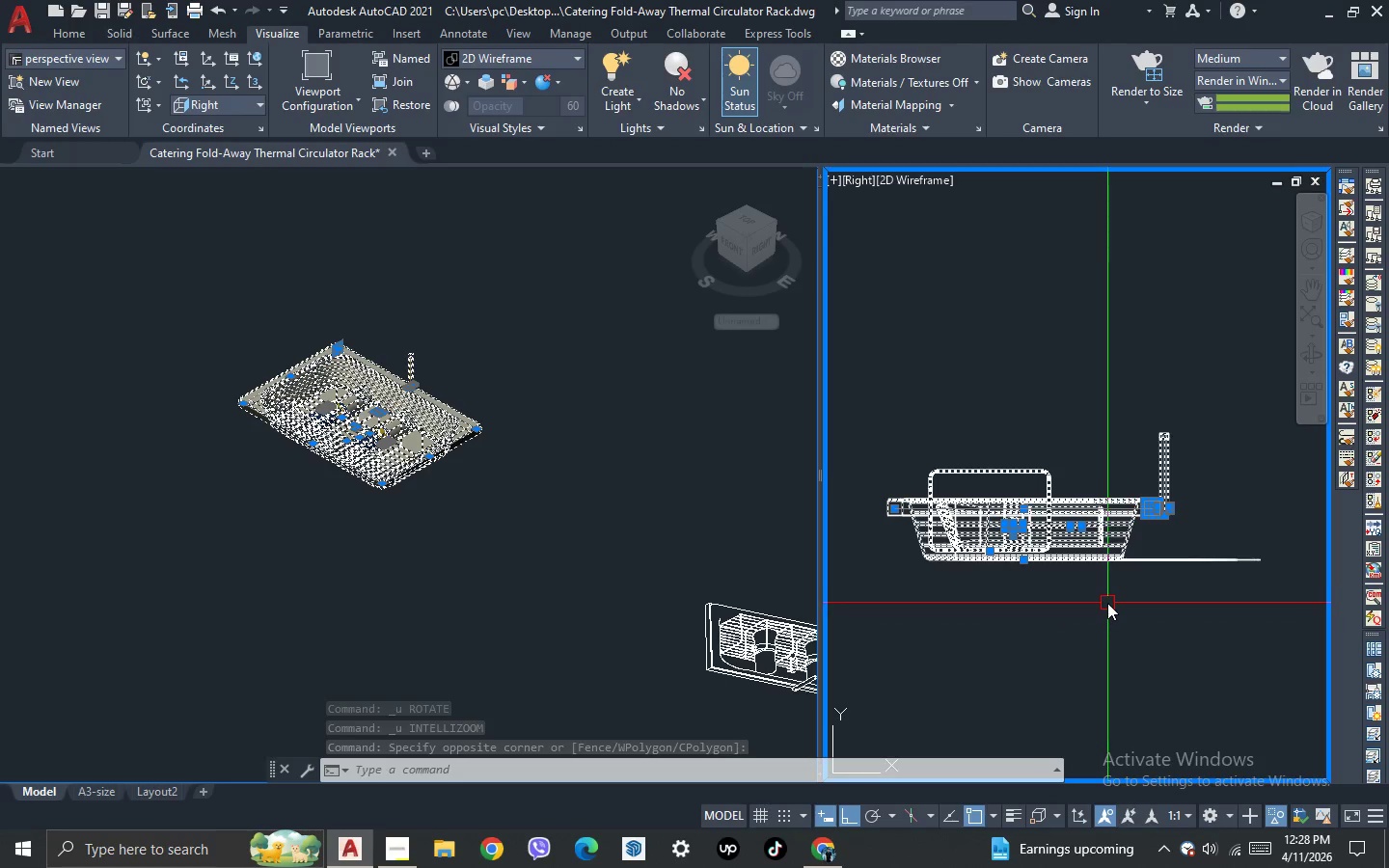 
scroll: coordinate [1107, 586], scroll_direction: up, amount: 3.0
 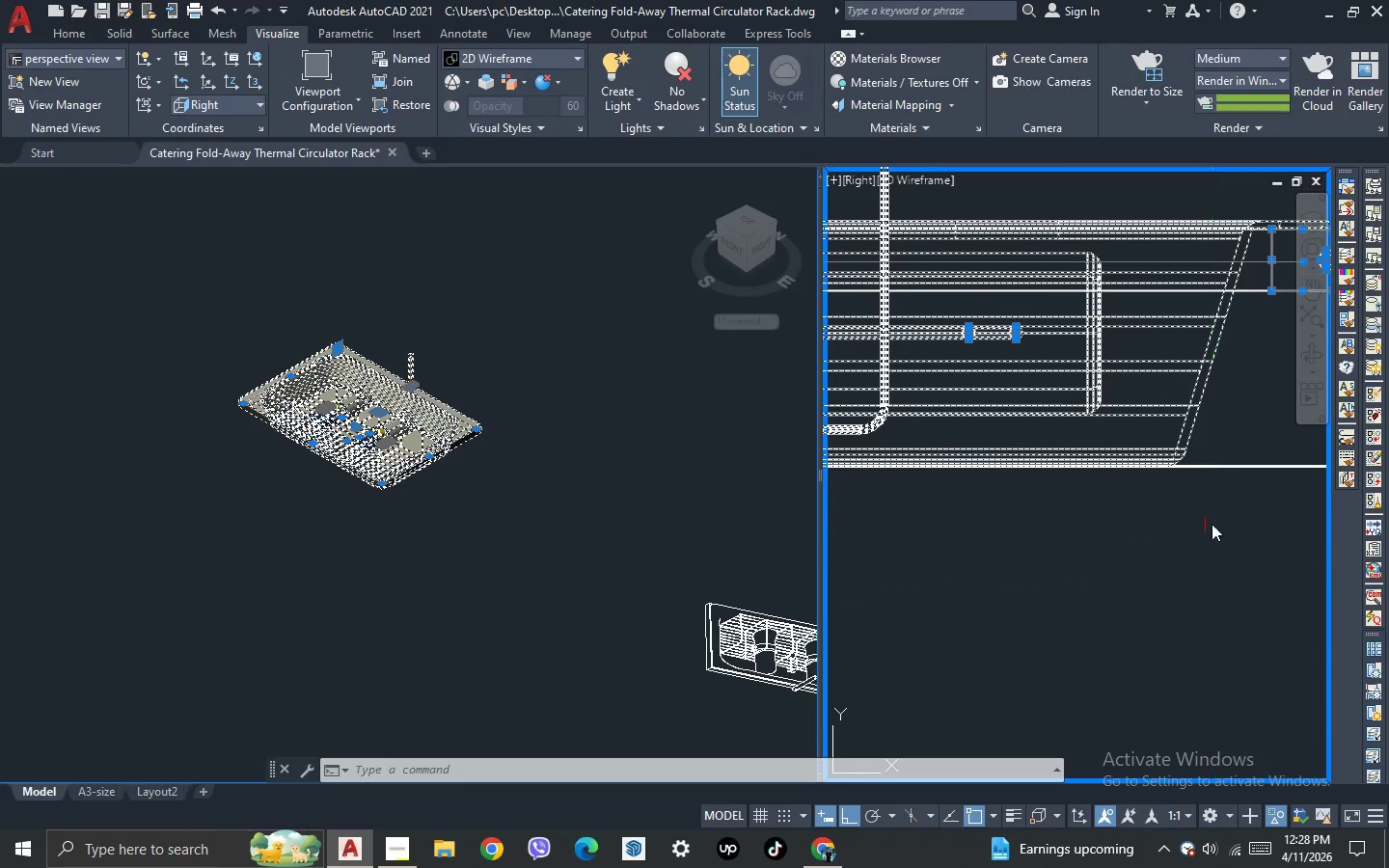 
hold_key(key=ShiftLeft, duration=1.5)
left_click_drag(start_coordinate=[1204, 501], to_coordinate=[1200, 483])
 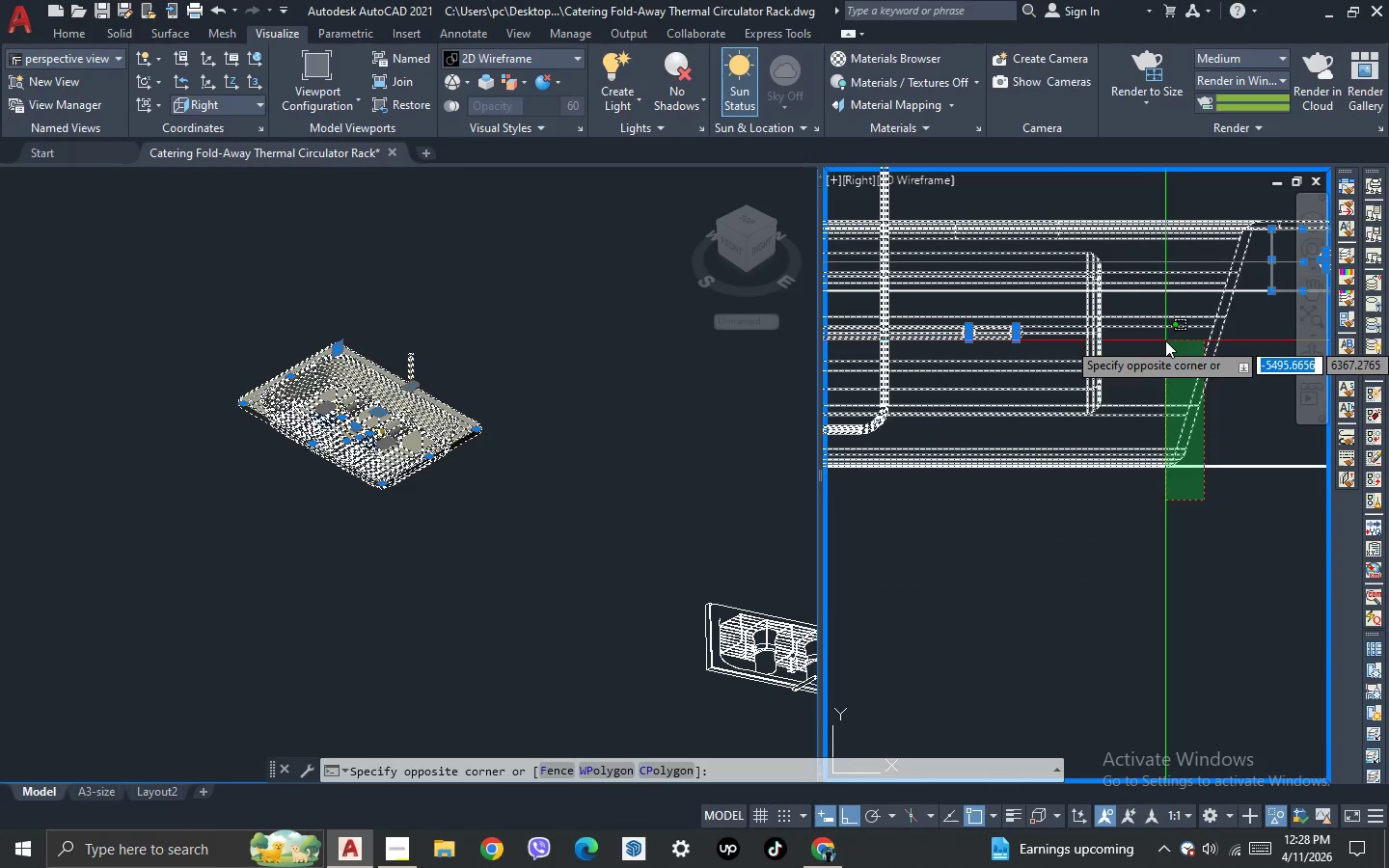 
double_click([1165, 339])
 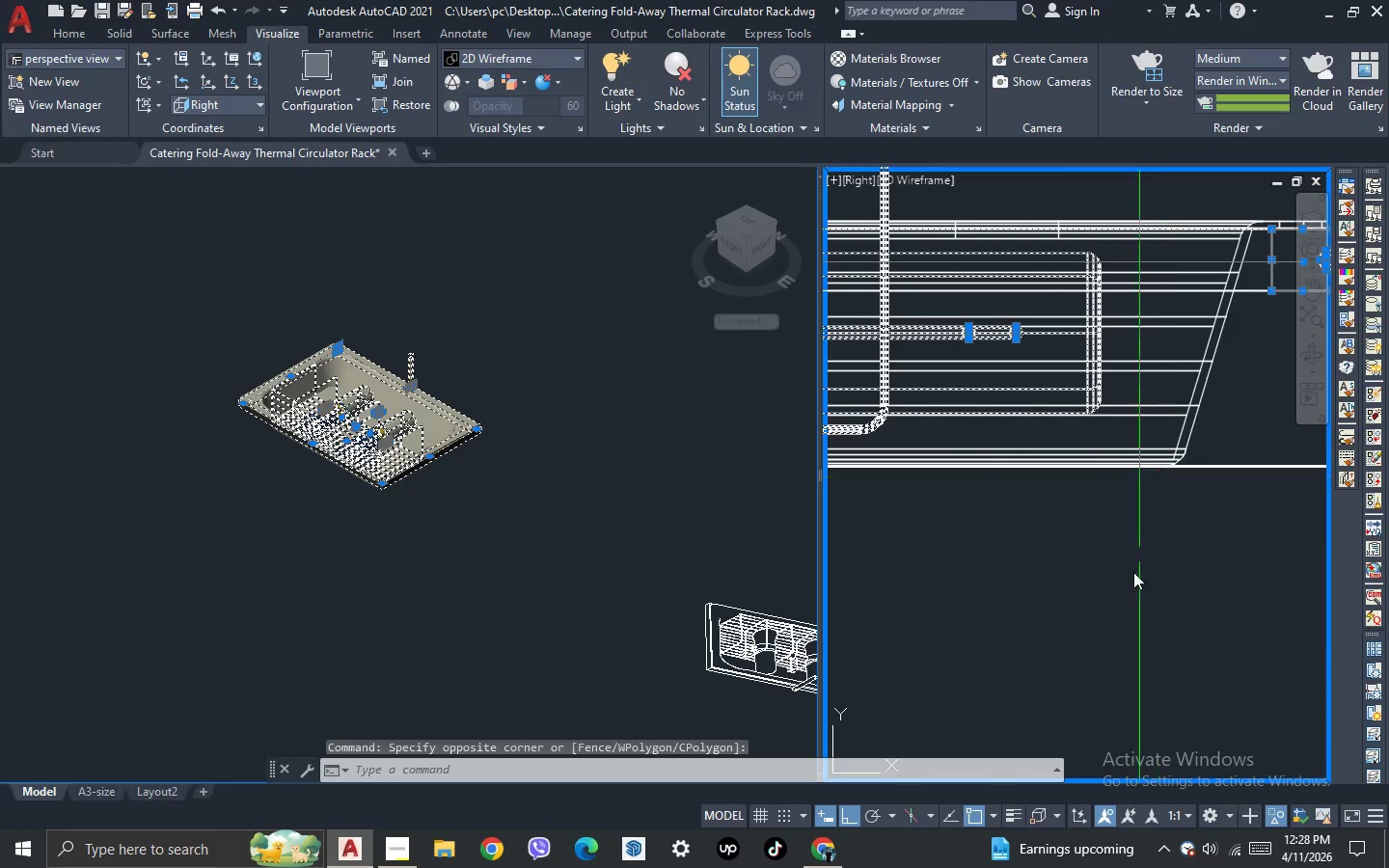 
hold_key(key=ShiftLeft, duration=1.52)
 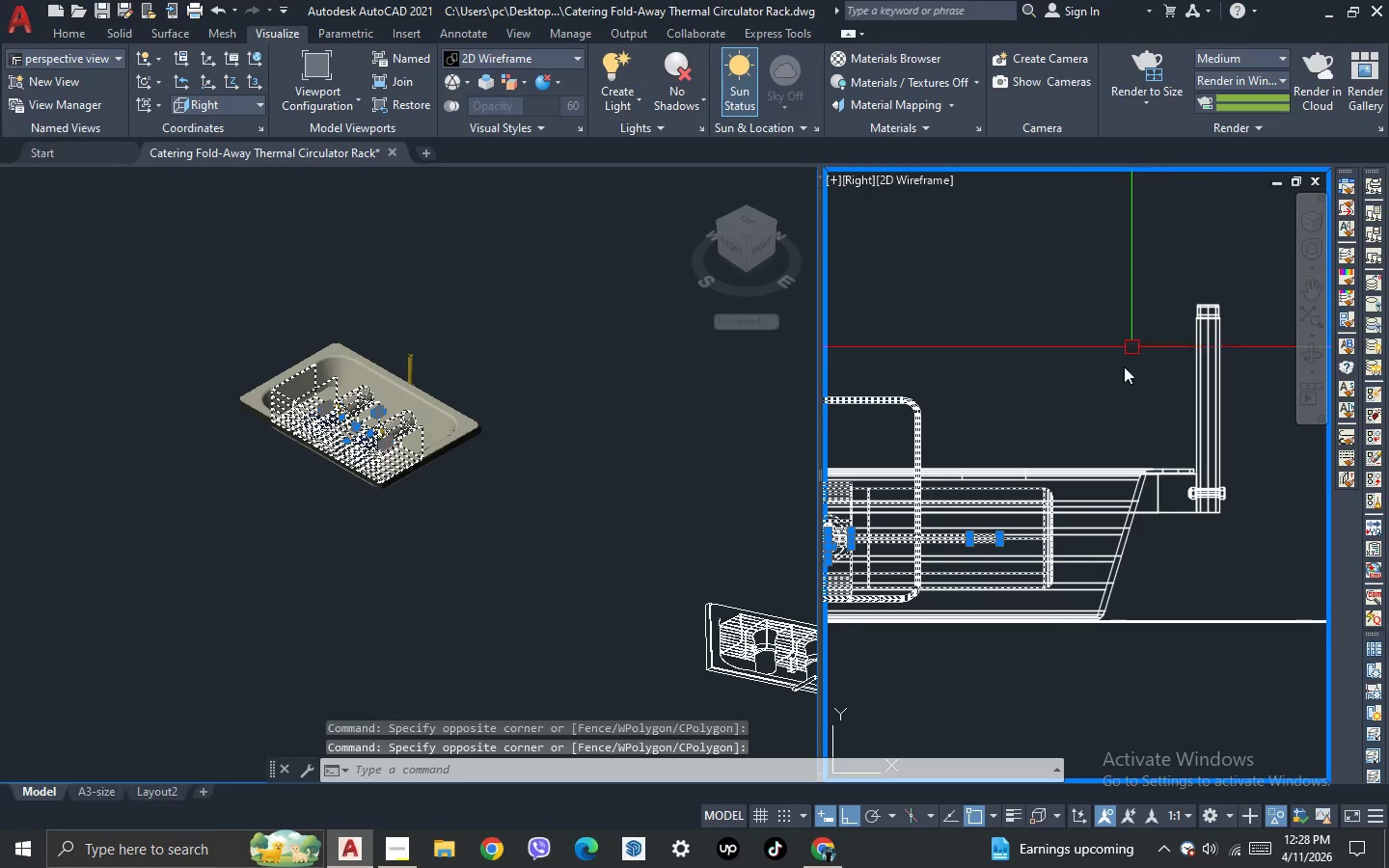 
scroll: coordinate [1129, 609], scroll_direction: down, amount: 3.0
 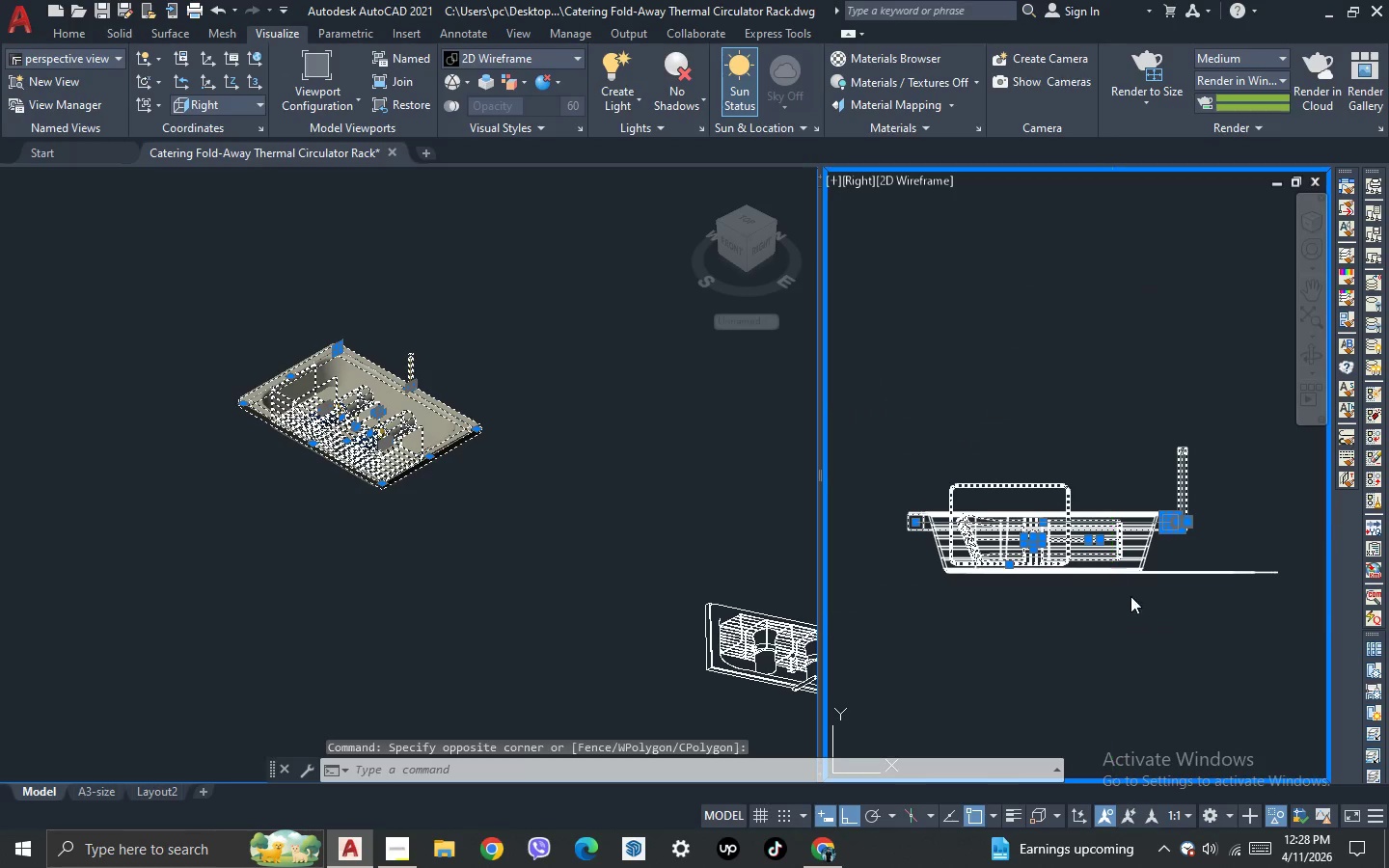 
scroll: coordinate [1167, 542], scroll_direction: up, amount: 2.0
 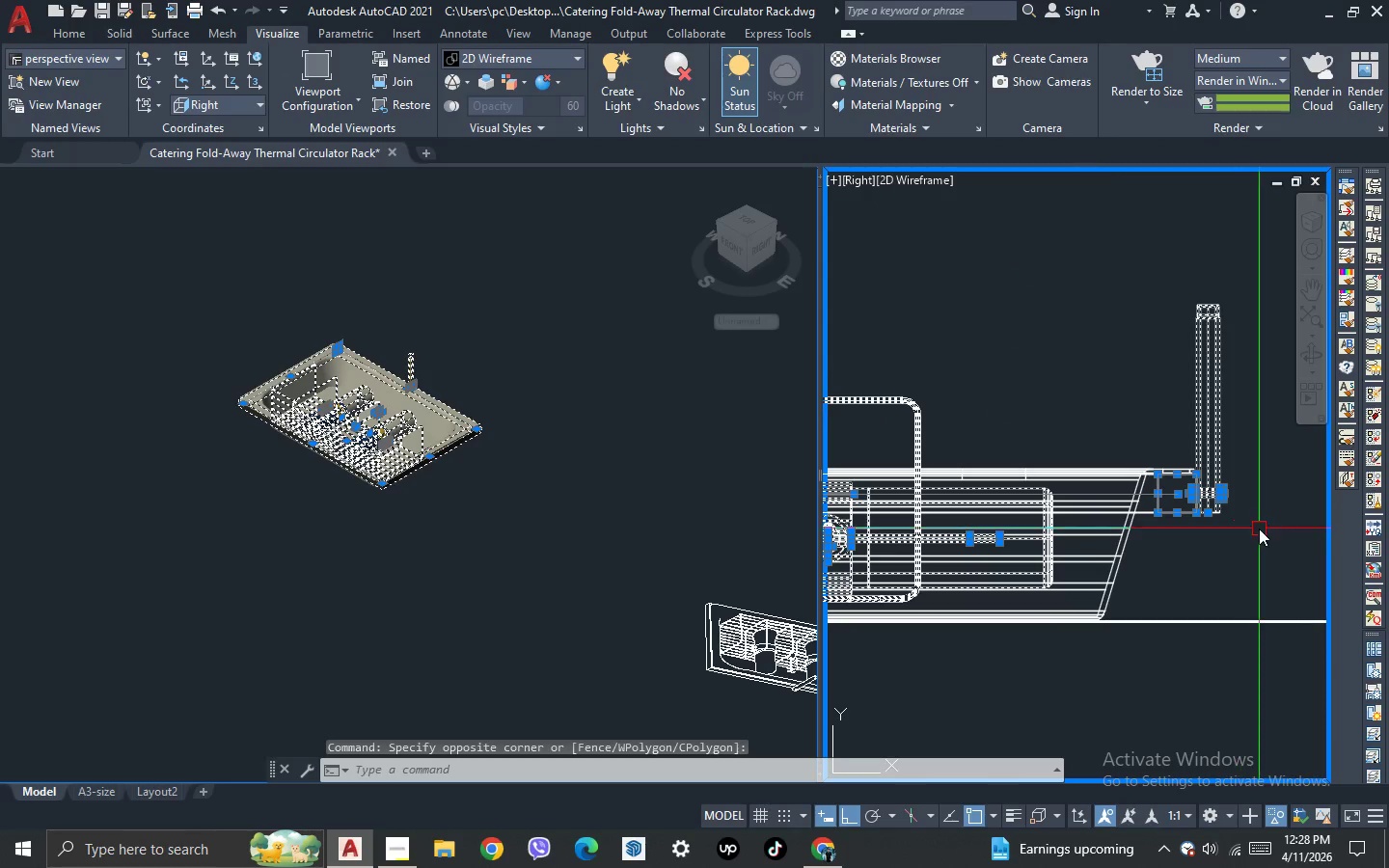 
left_click_drag(start_coordinate=[1259, 529], to_coordinate=[1257, 521])
 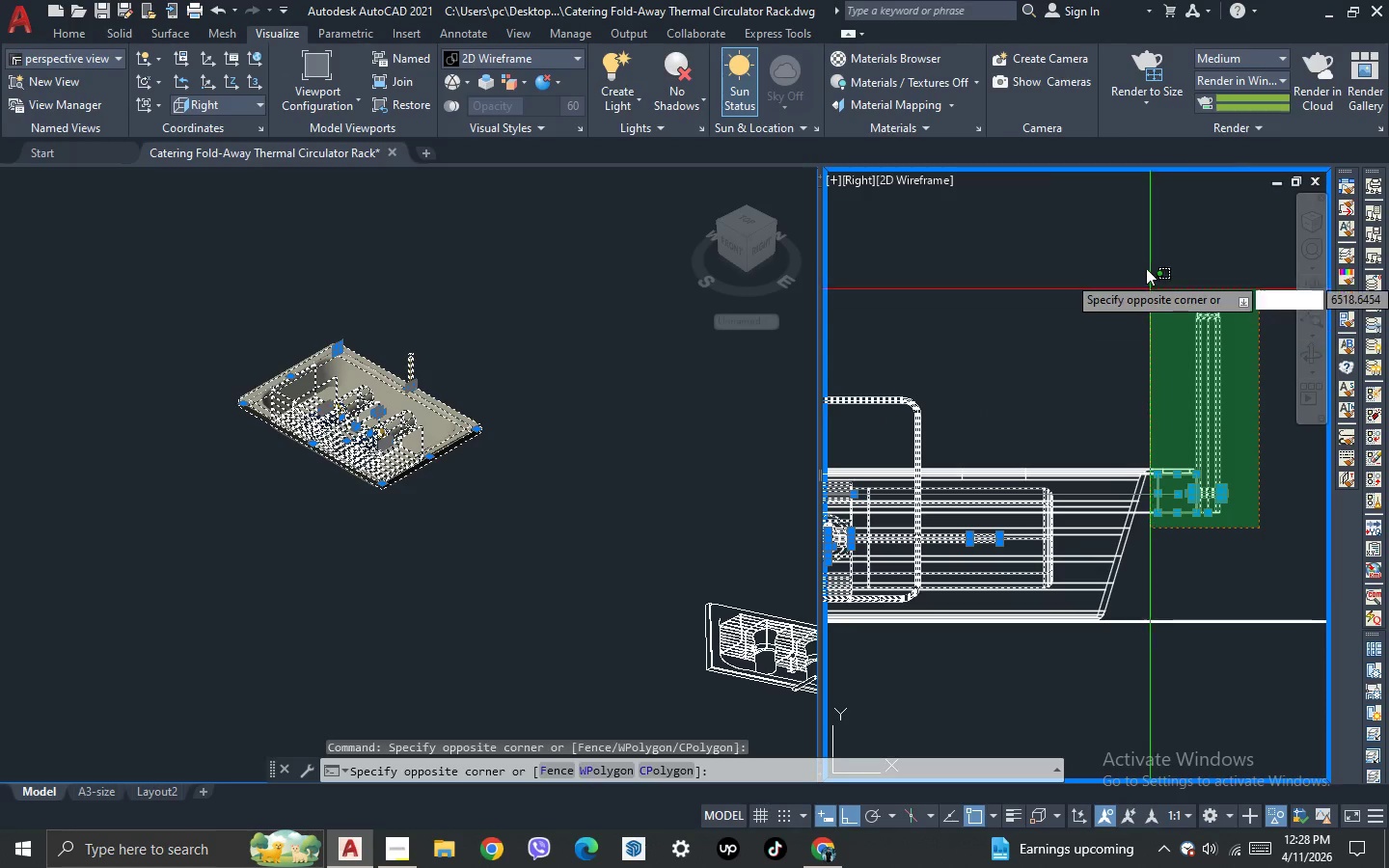 
hold_key(key=ShiftLeft, duration=1.51)
left_click([1140, 250])
 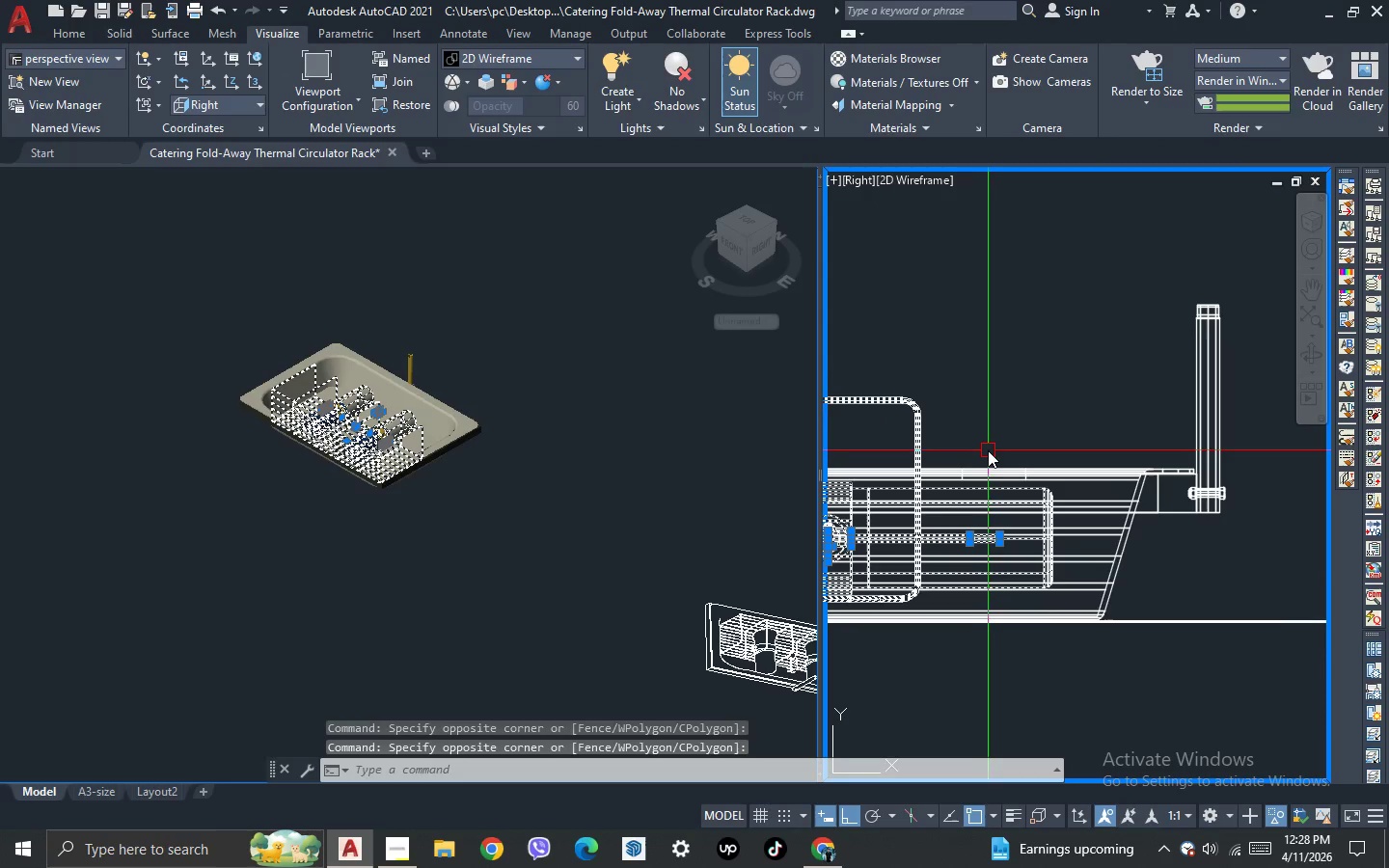 
left_click_drag(start_coordinate=[983, 446], to_coordinate=[967, 425])
 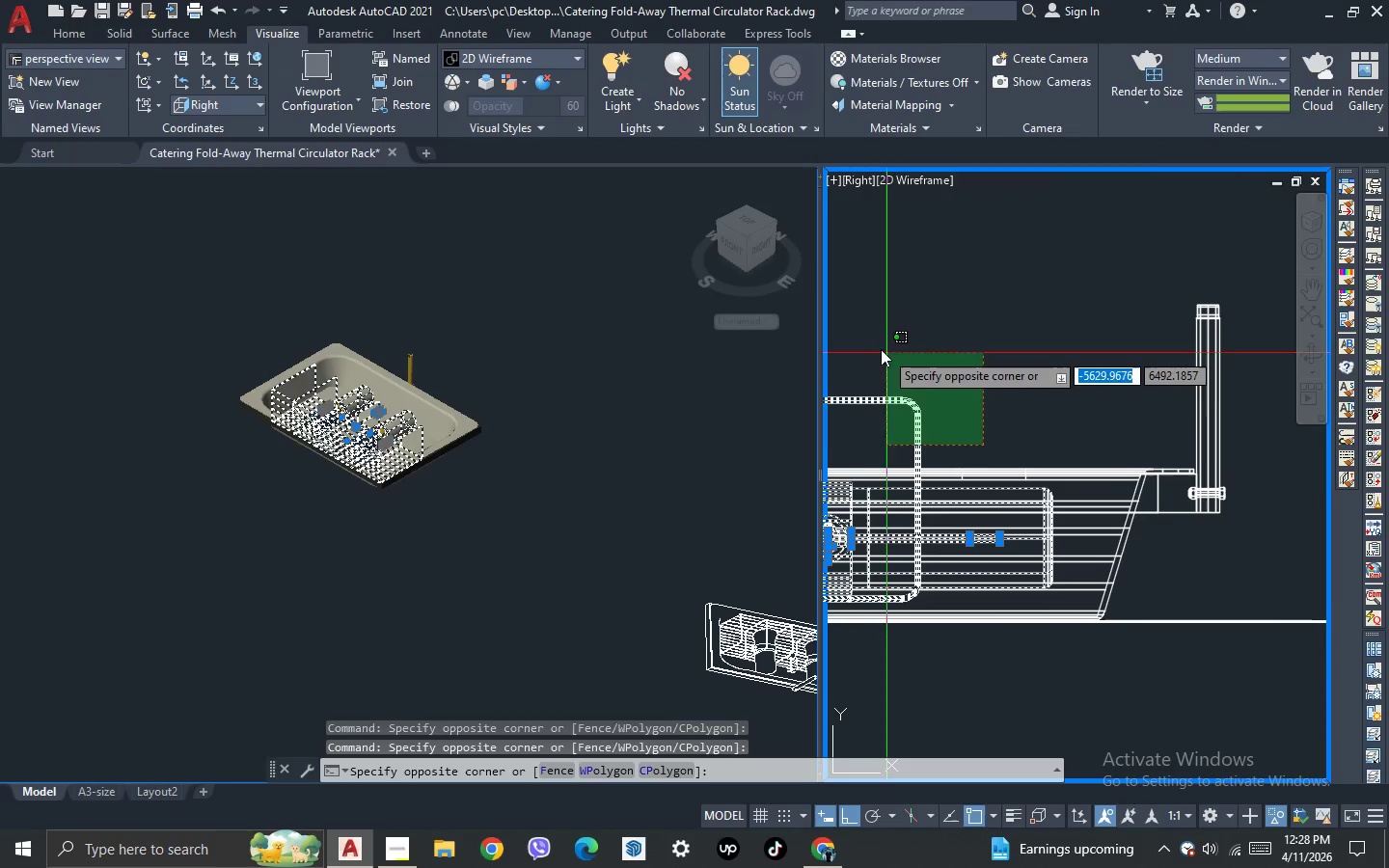 
hold_key(key=ShiftLeft, duration=0.75)
double_click([878, 346])
 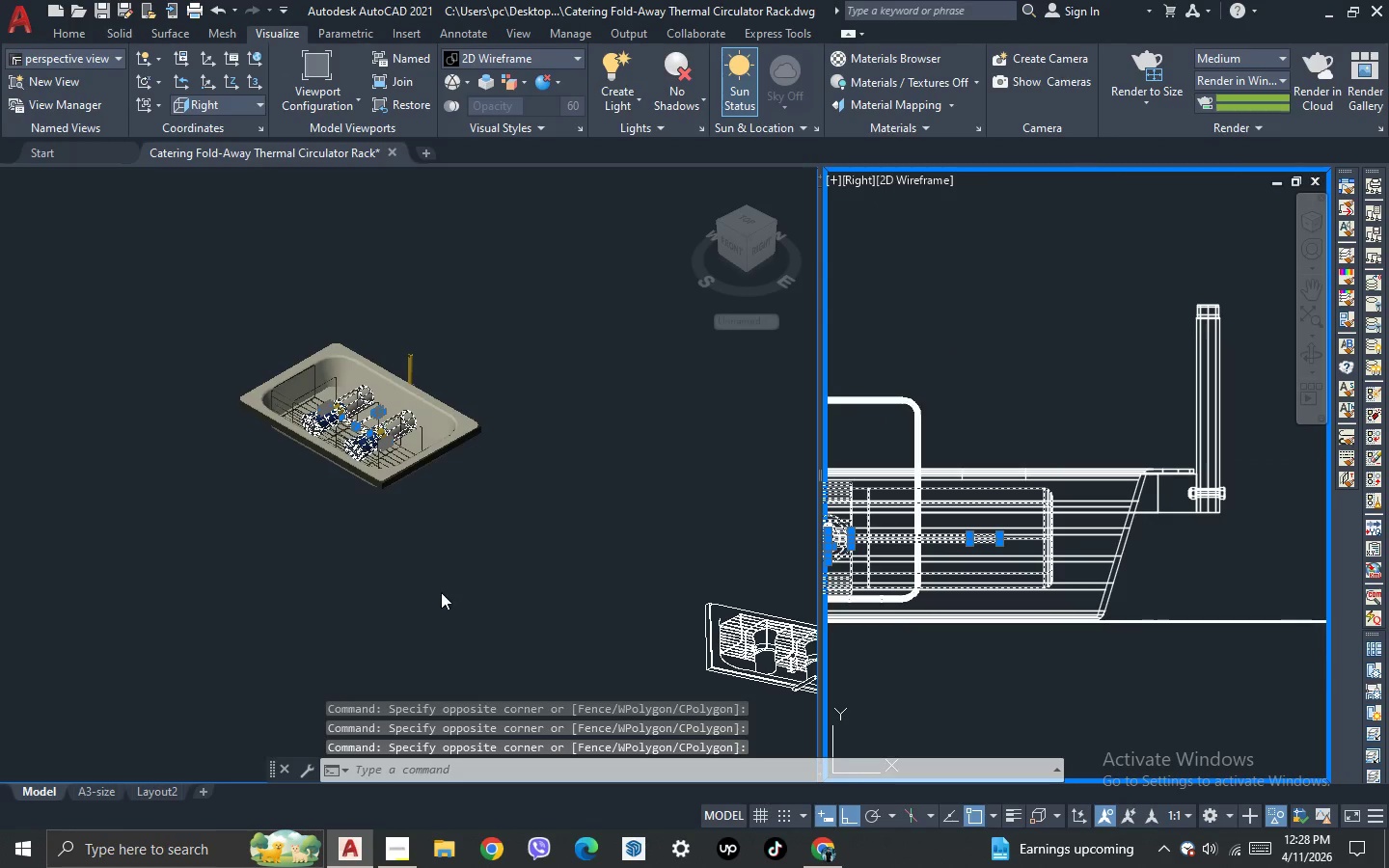 
left_click([439, 593])
 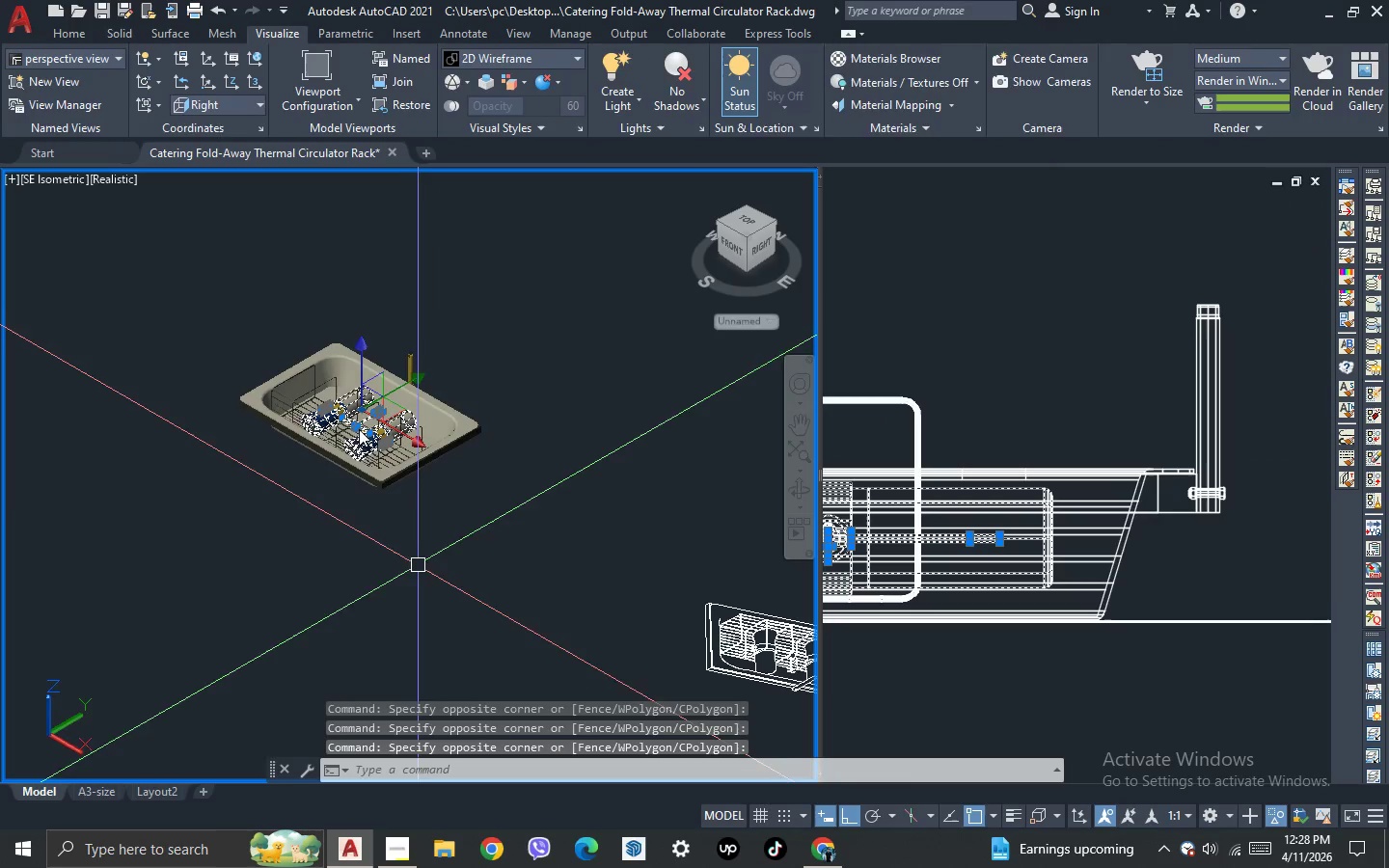 
scroll: coordinate [308, 346], scroll_direction: up, amount: 3.0
 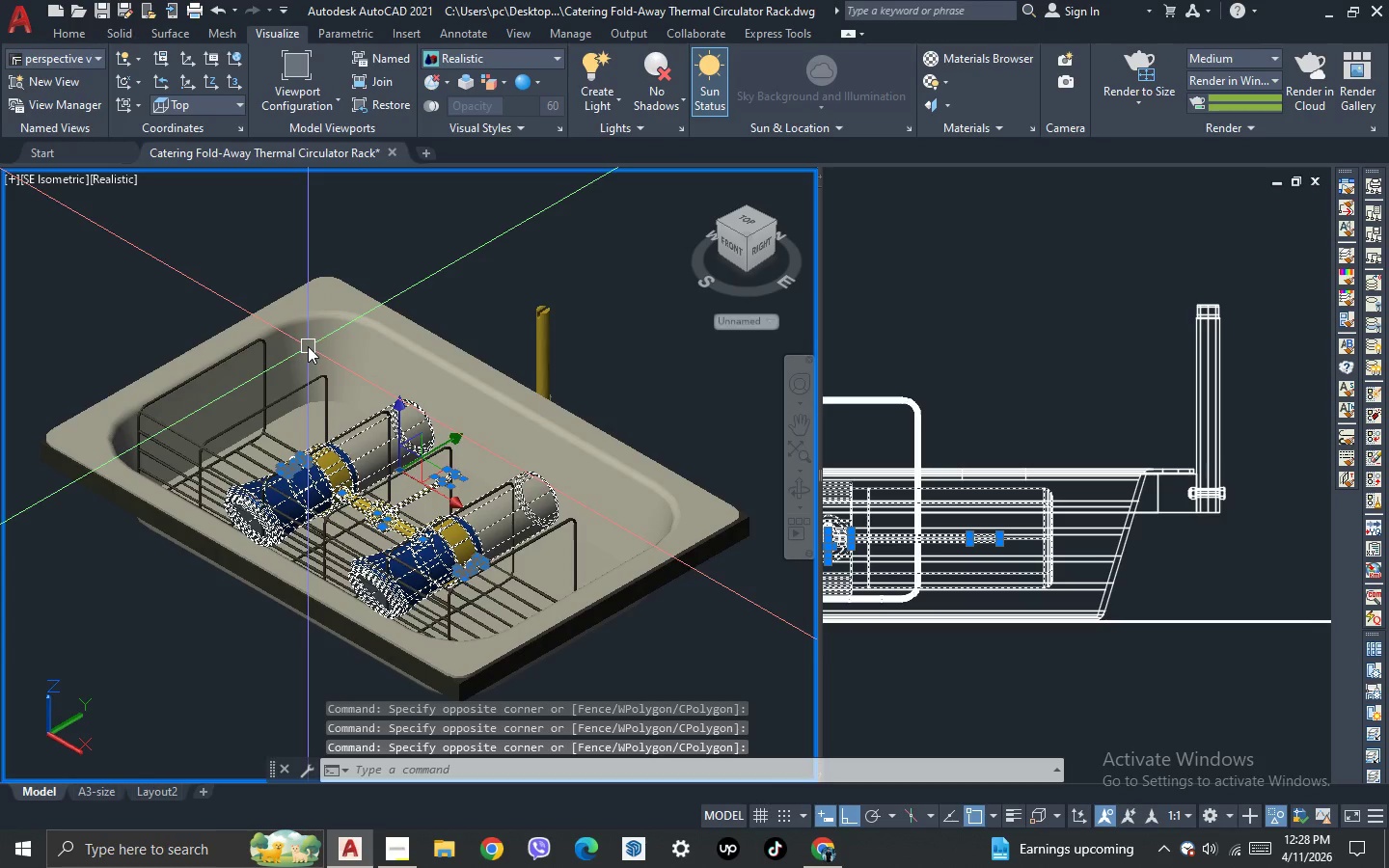 
scroll: coordinate [308, 346], scroll_direction: down, amount: 1.0
 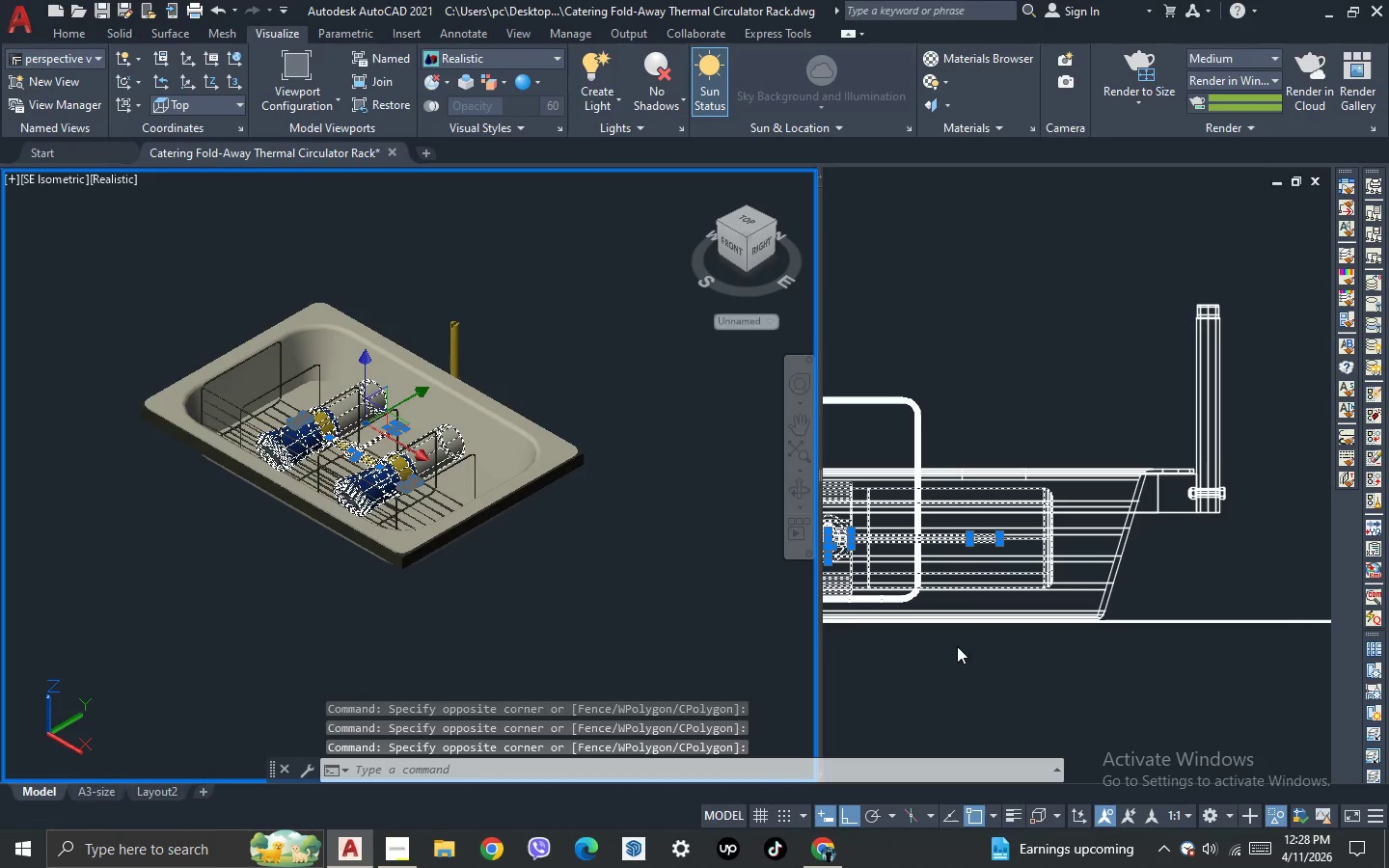 
left_click_drag(start_coordinate=[1026, 670], to_coordinate=[940, 409])
 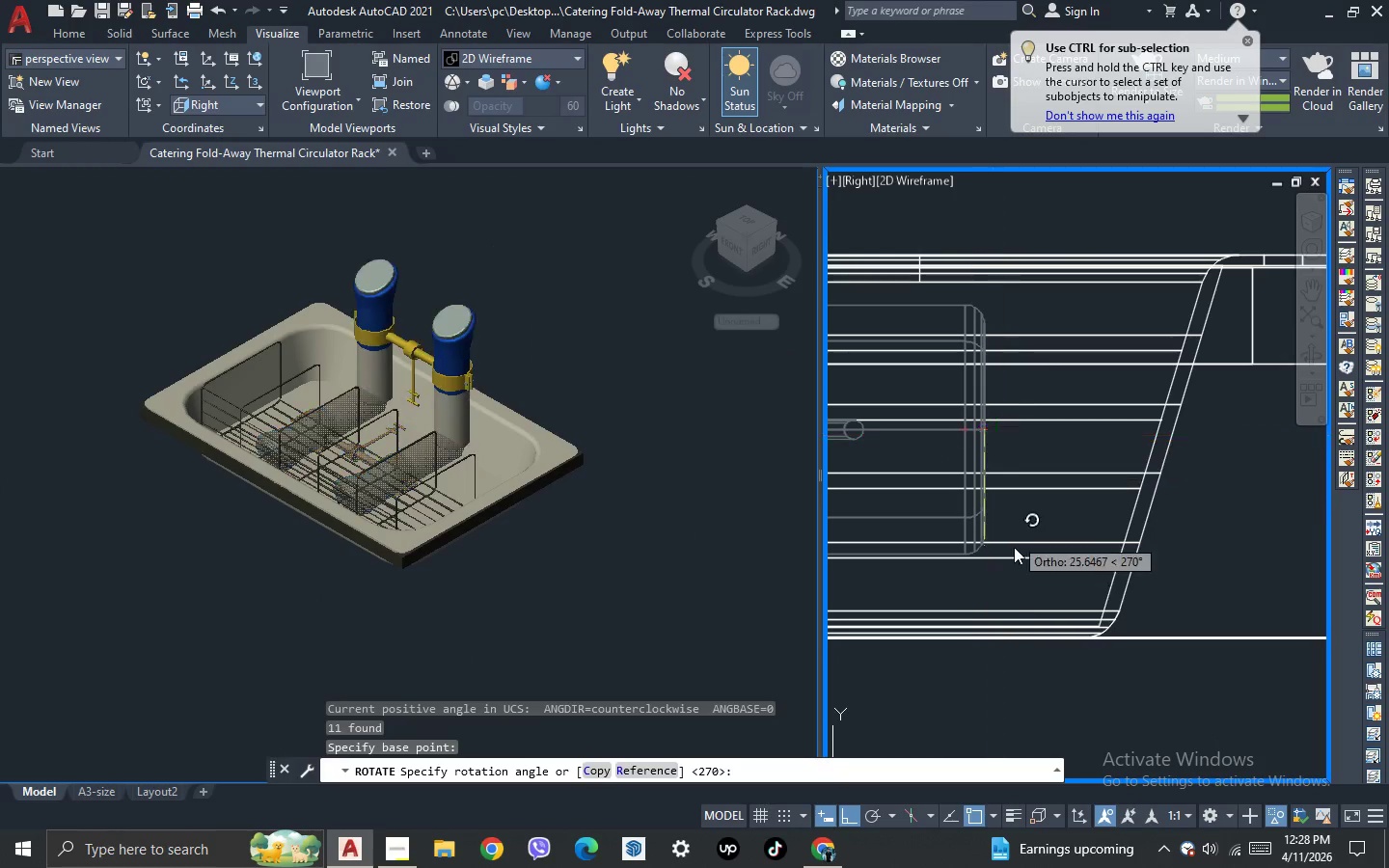 
scroll: coordinate [1061, 572], scroll_direction: up, amount: 2.0
 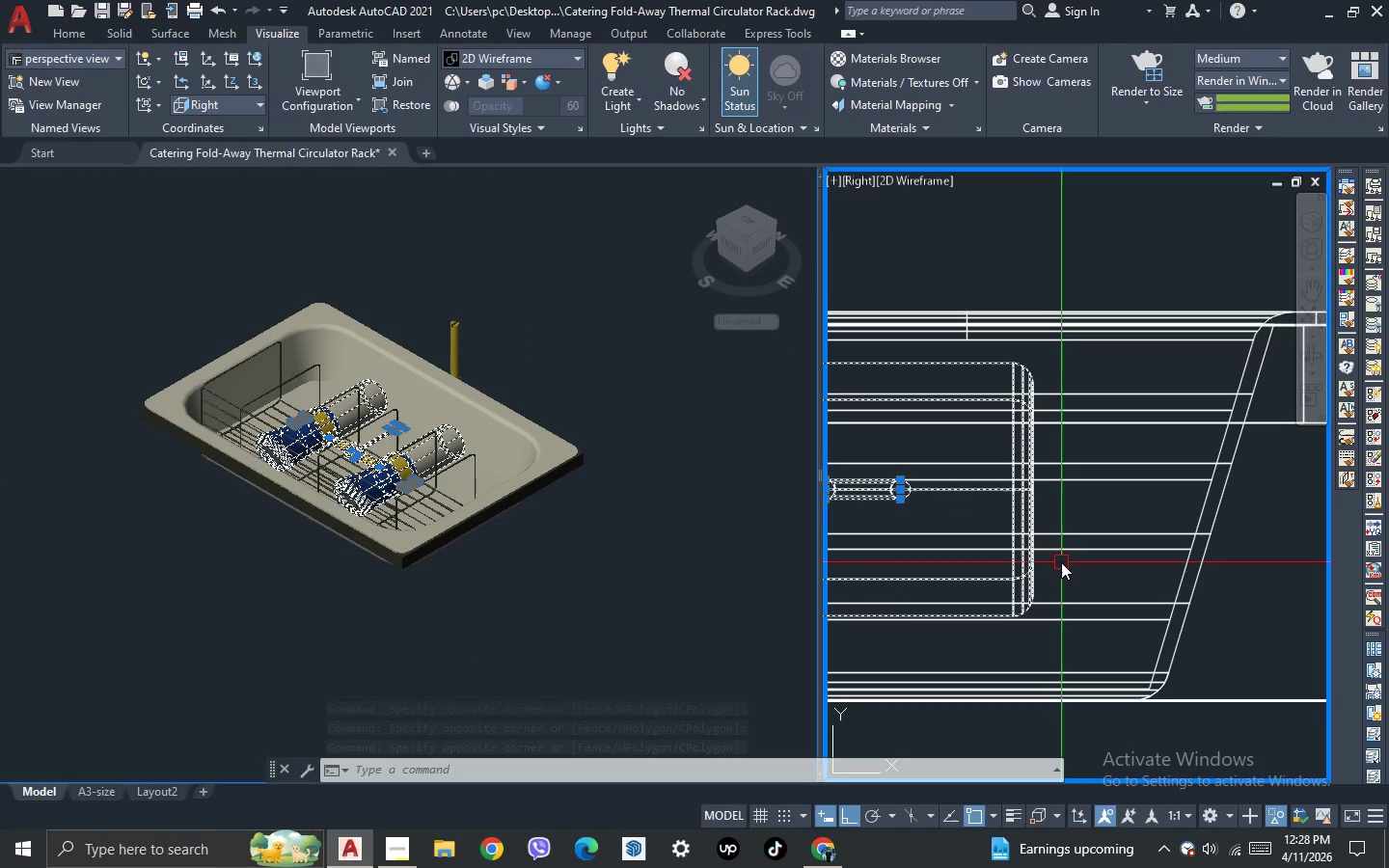 
type(ro)
 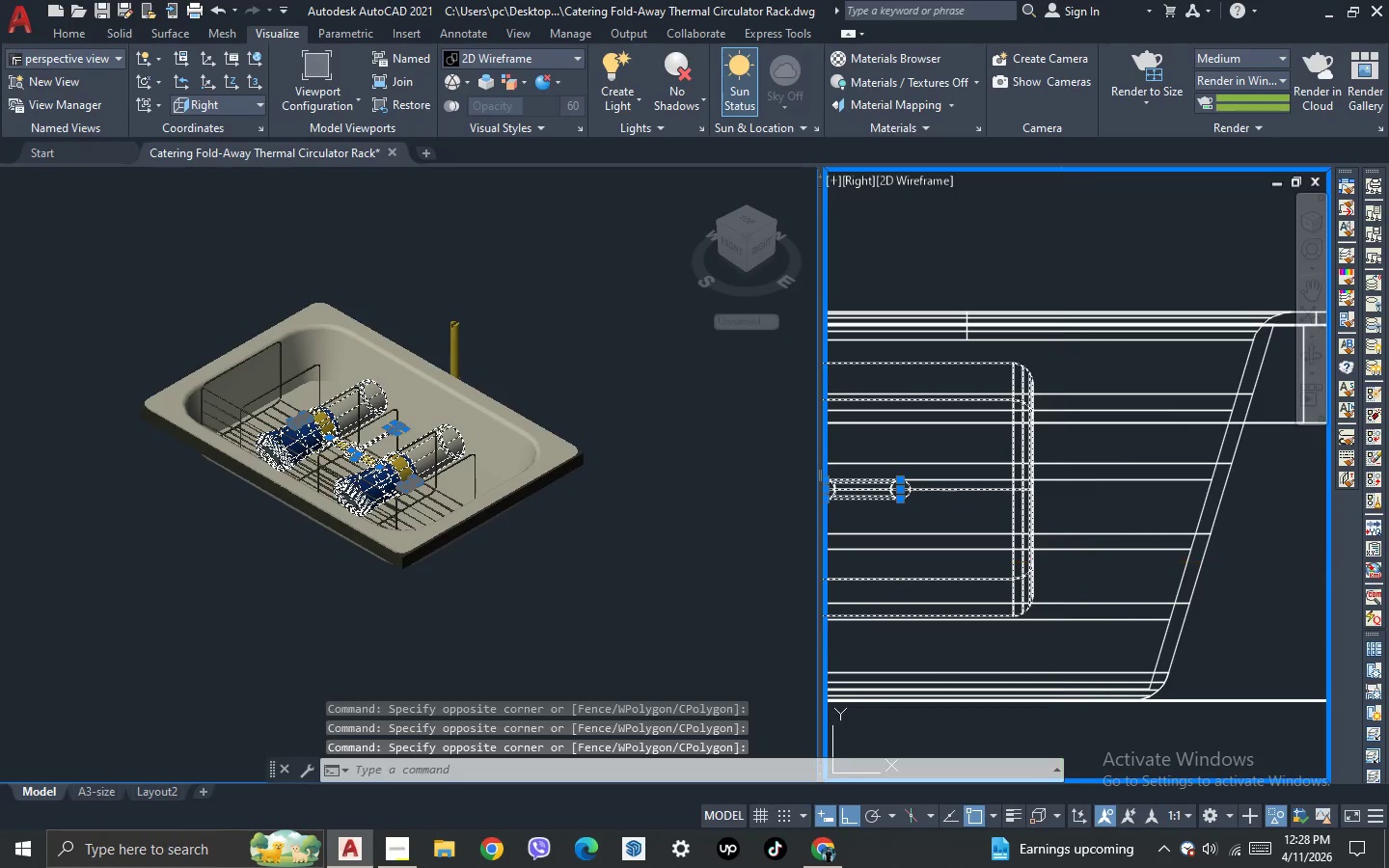 
key(Space)
 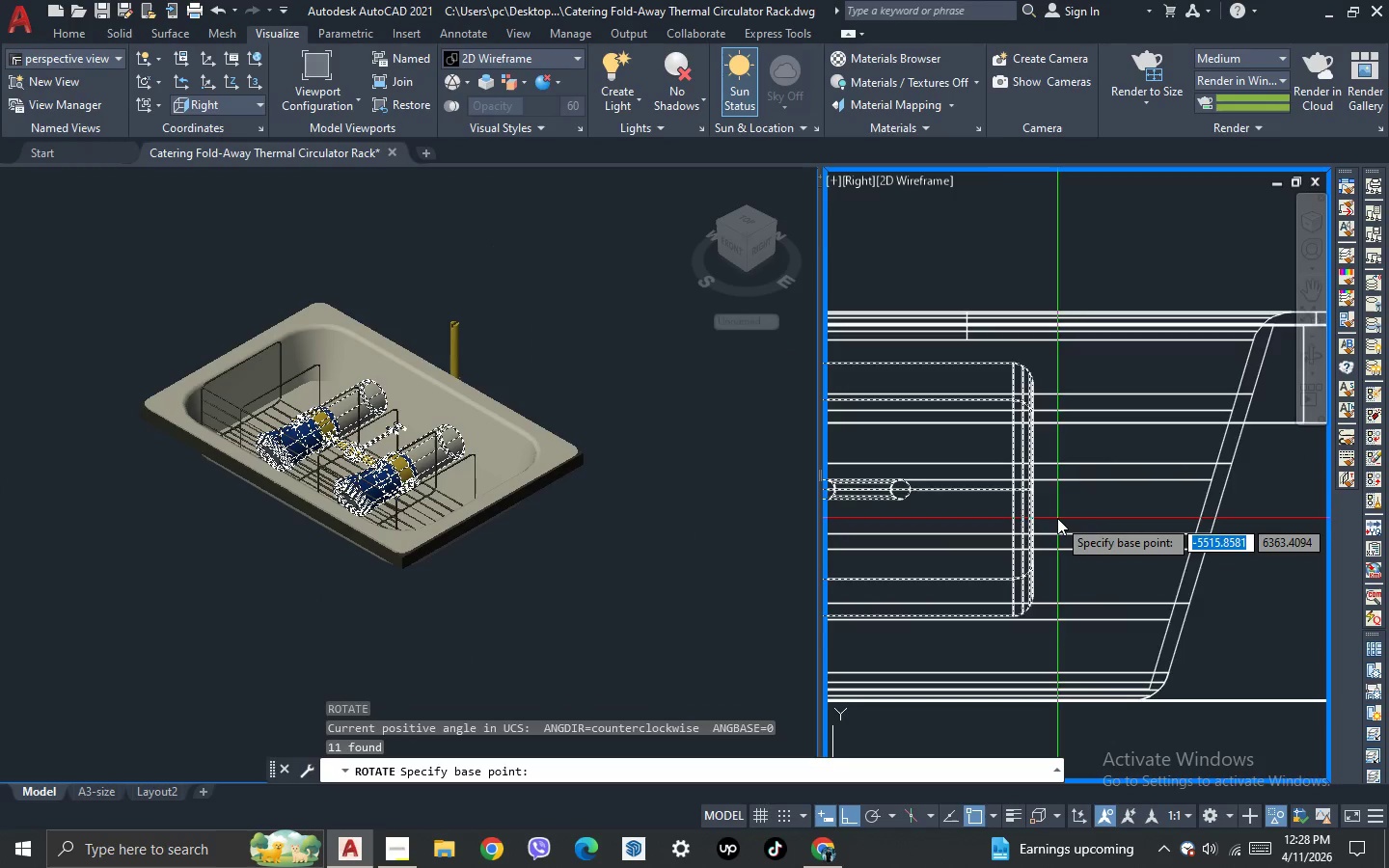 
scroll: coordinate [1021, 475], scroll_direction: up, amount: 4.0
 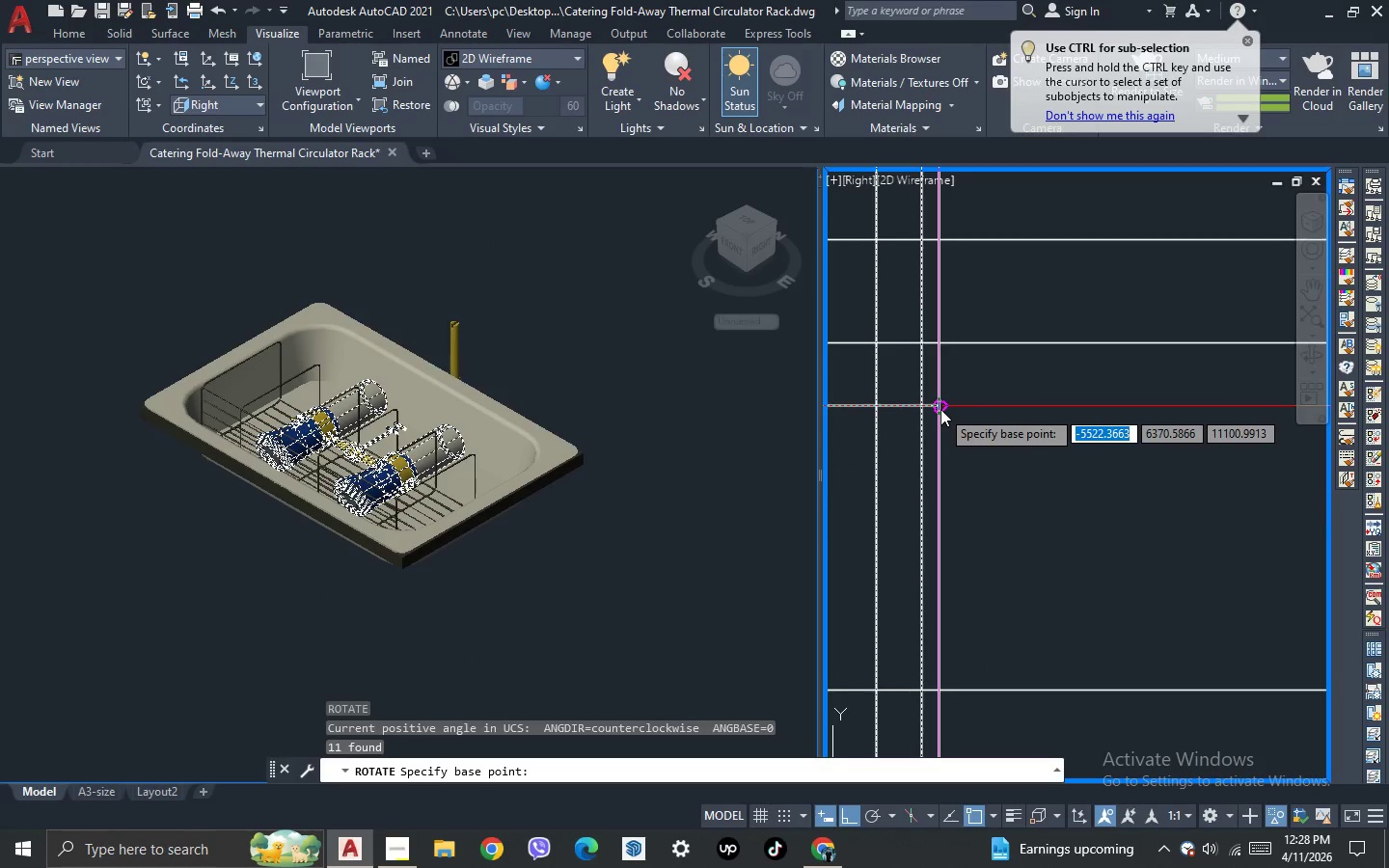 
left_click([940, 409])
 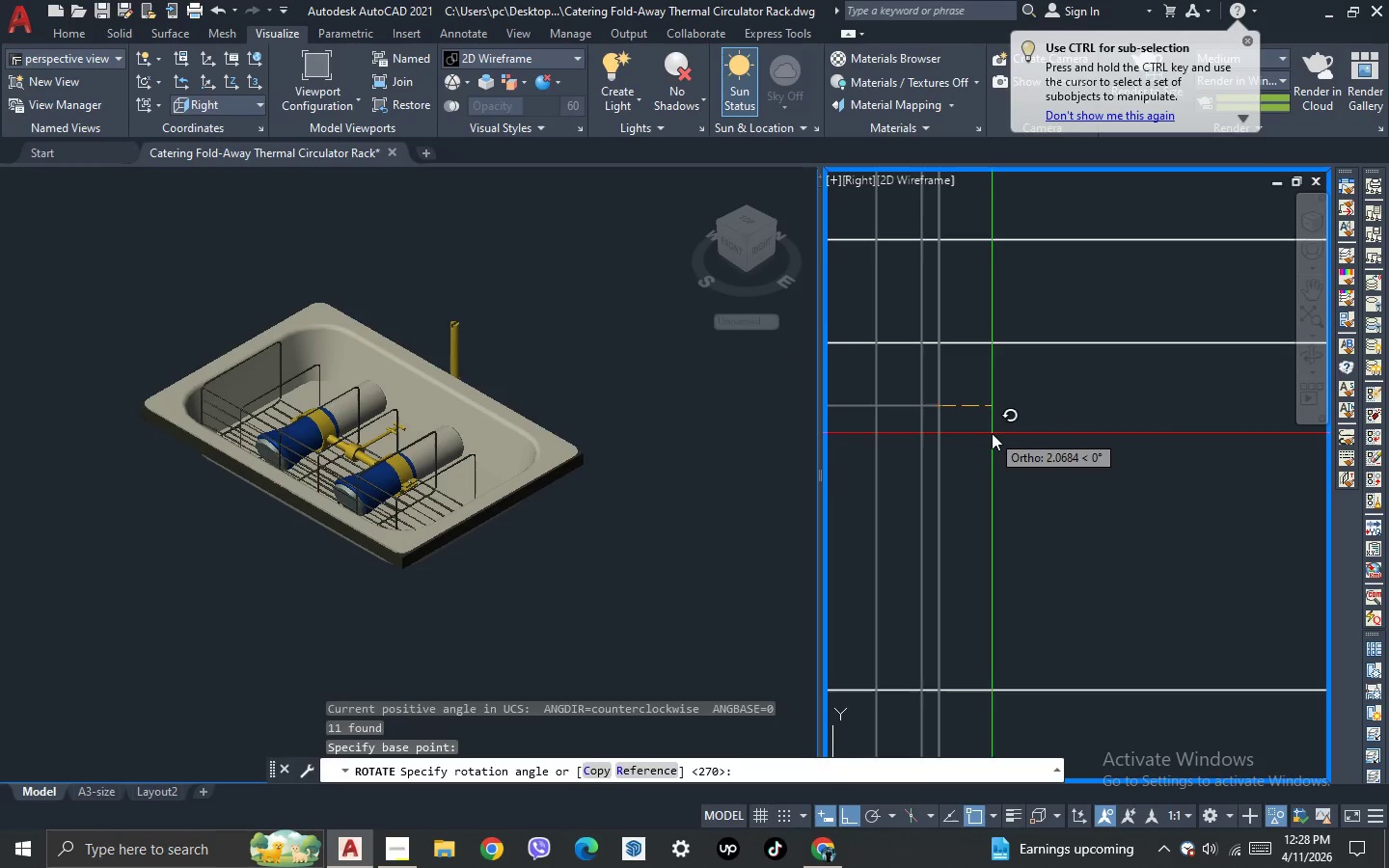 
scroll: coordinate [992, 434], scroll_direction: down, amount: 4.0
 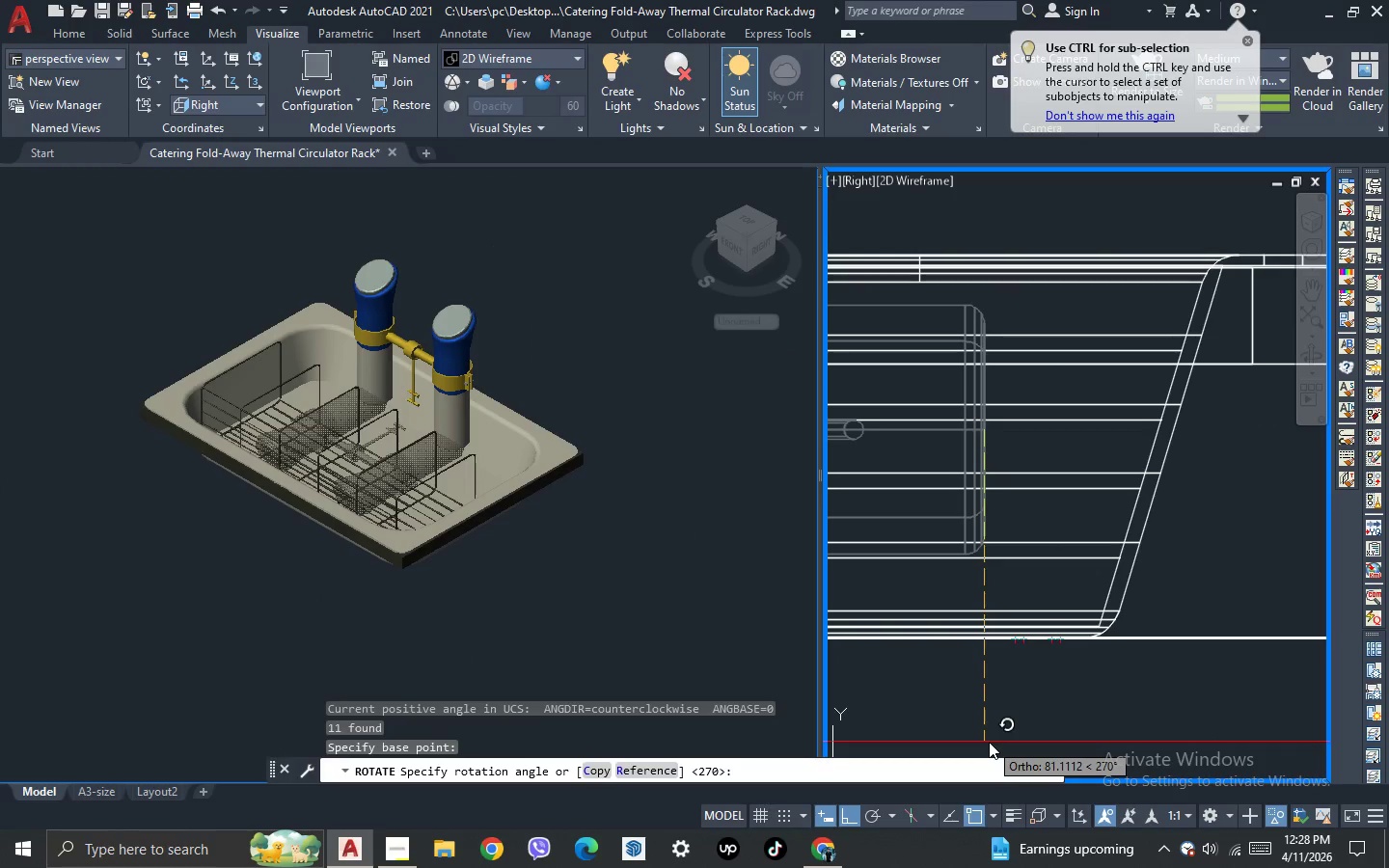 
left_click([989, 742])
 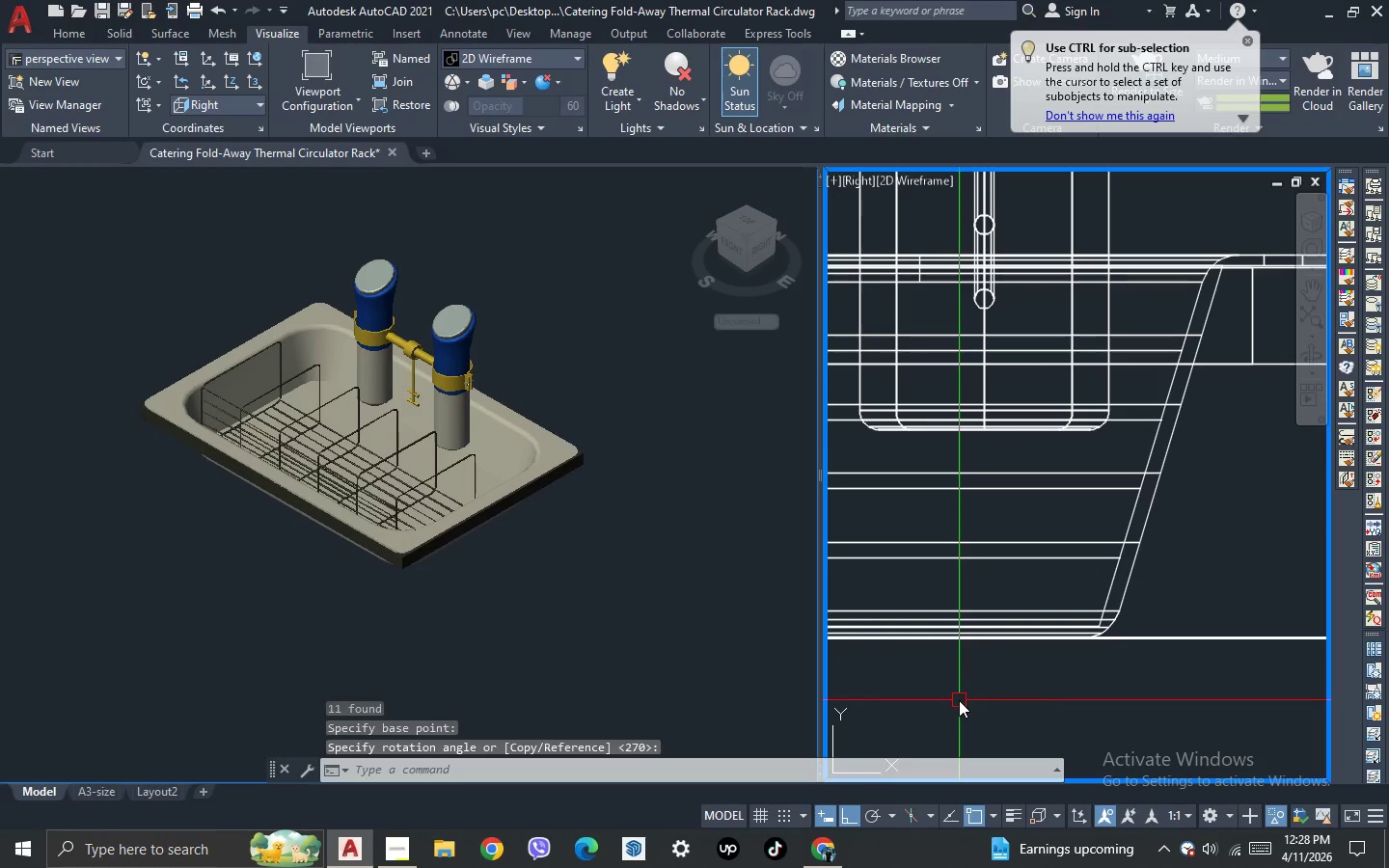 
scroll: coordinate [959, 700], scroll_direction: down, amount: 2.0
 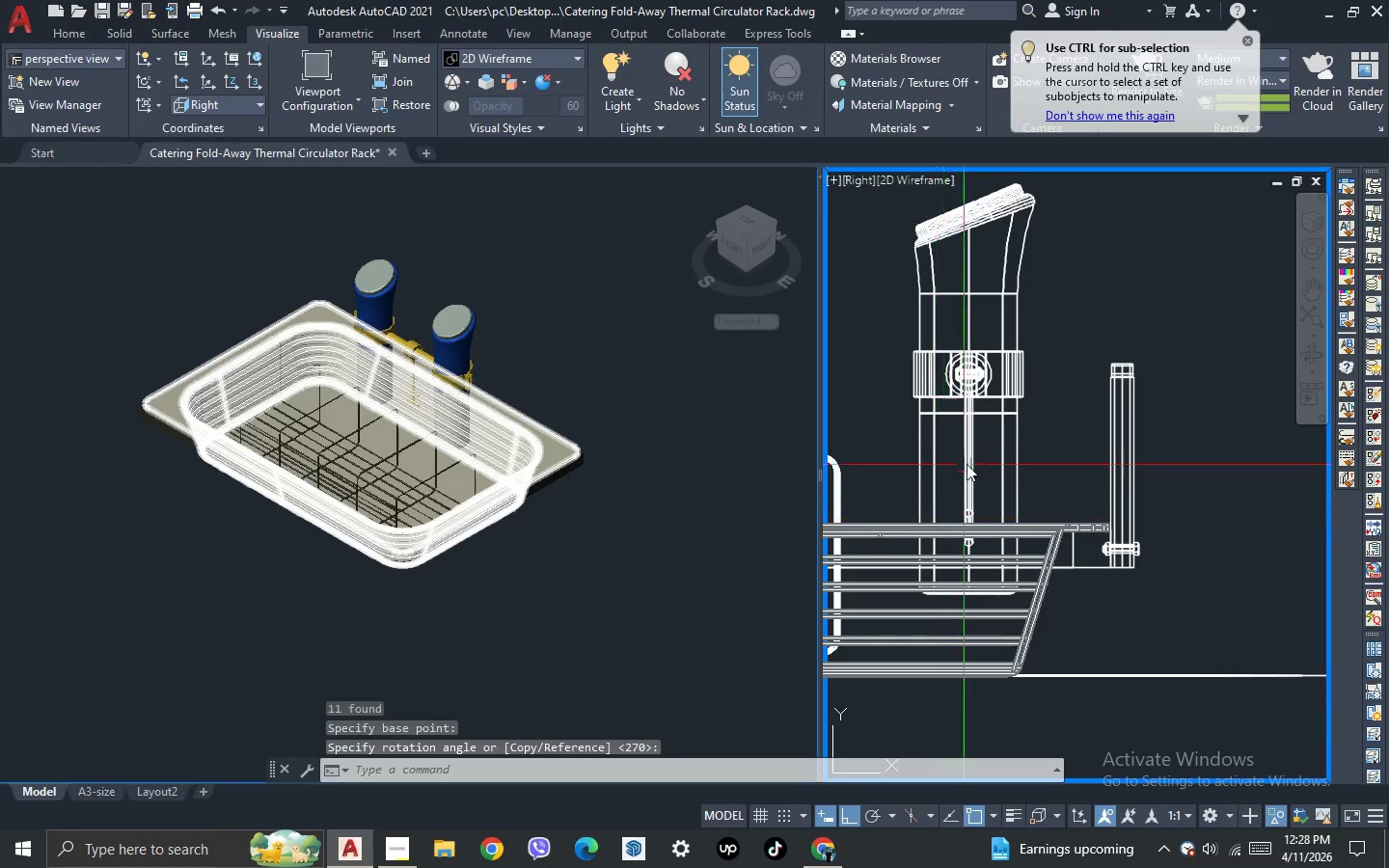 
scroll: coordinate [968, 462], scroll_direction: up, amount: 2.0
 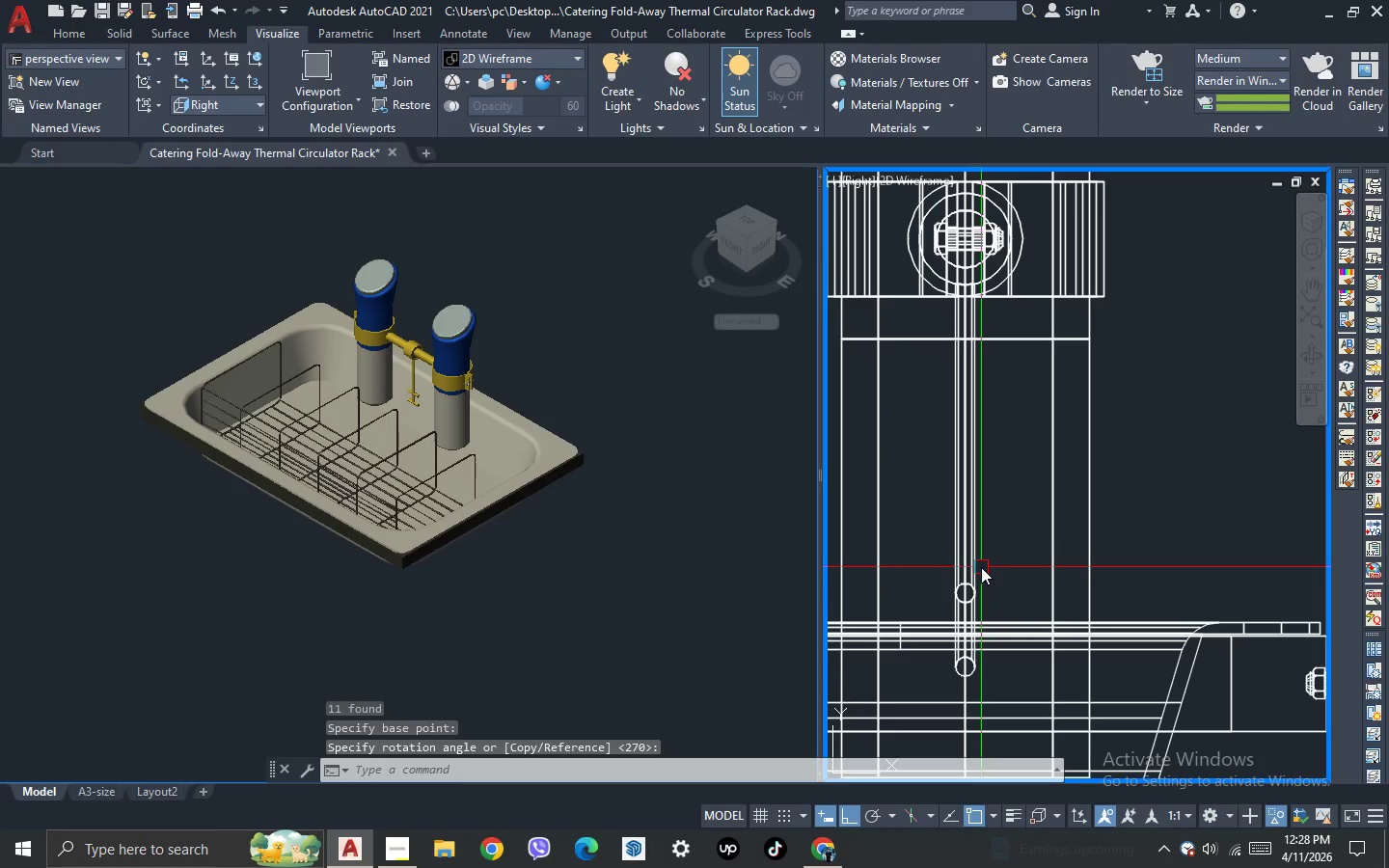 
left_click([980, 567])
 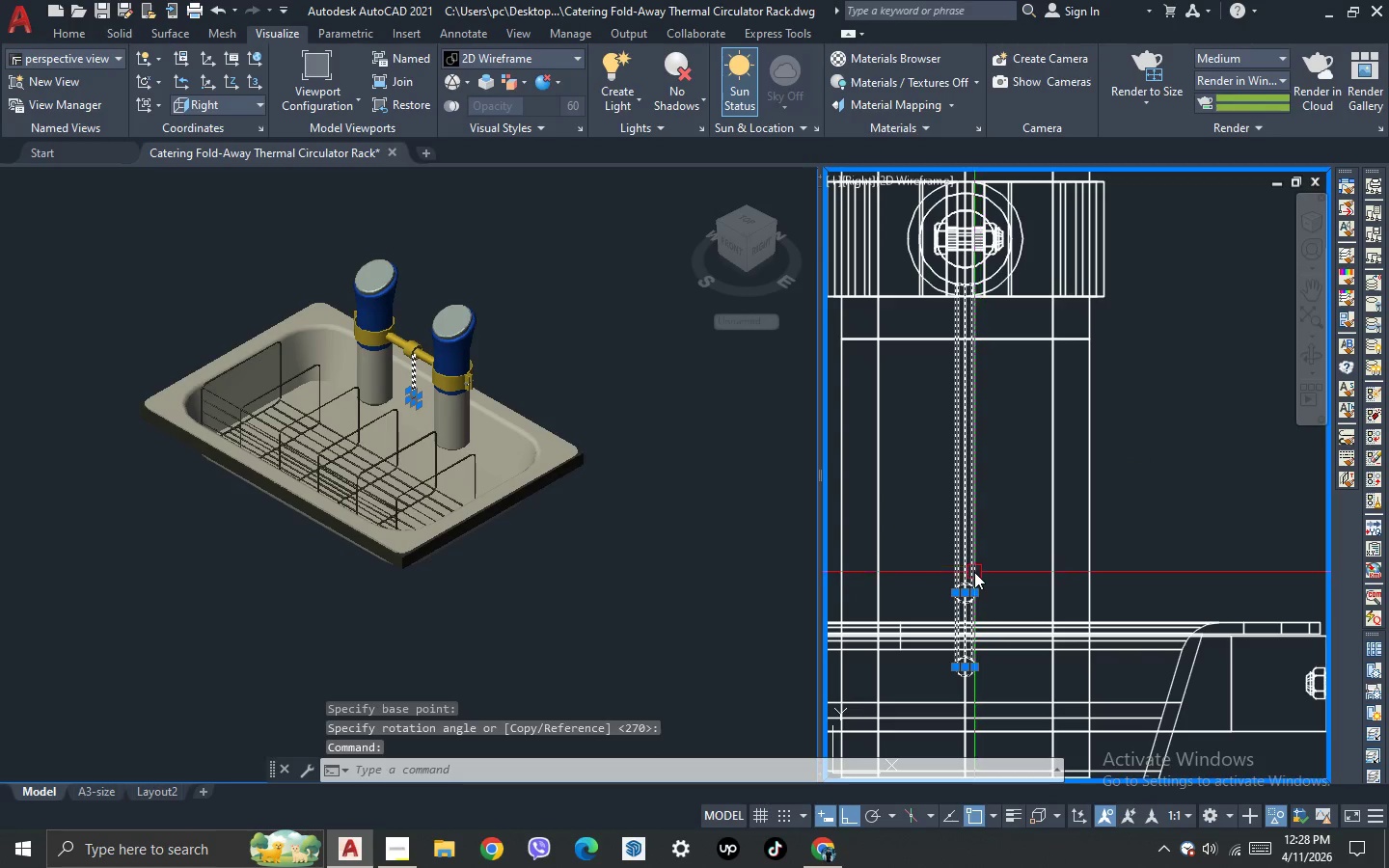 
scroll: coordinate [974, 572], scroll_direction: down, amount: 1.0
 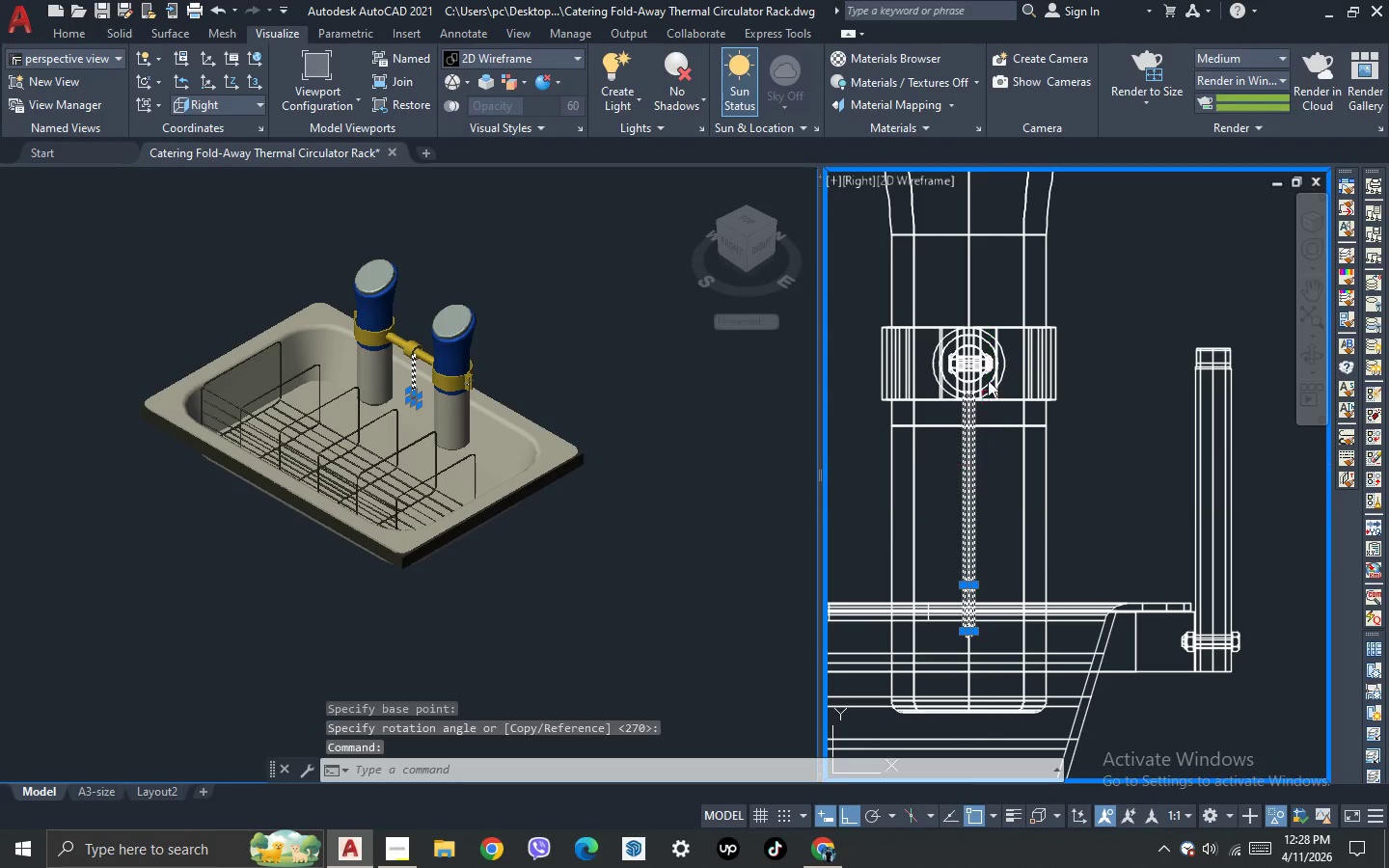 
scroll: coordinate [985, 344], scroll_direction: up, amount: 2.0
 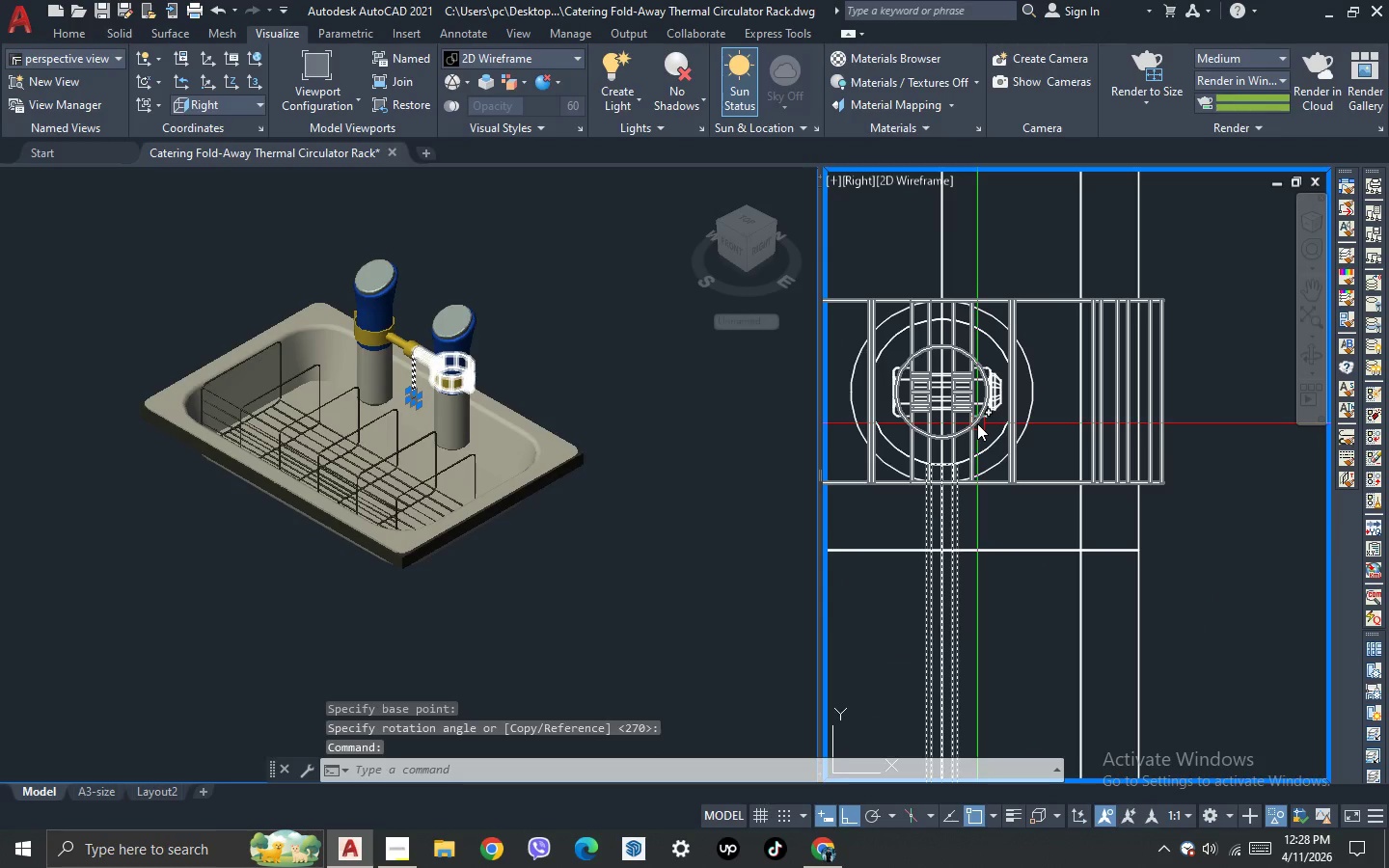 
type(ro )
 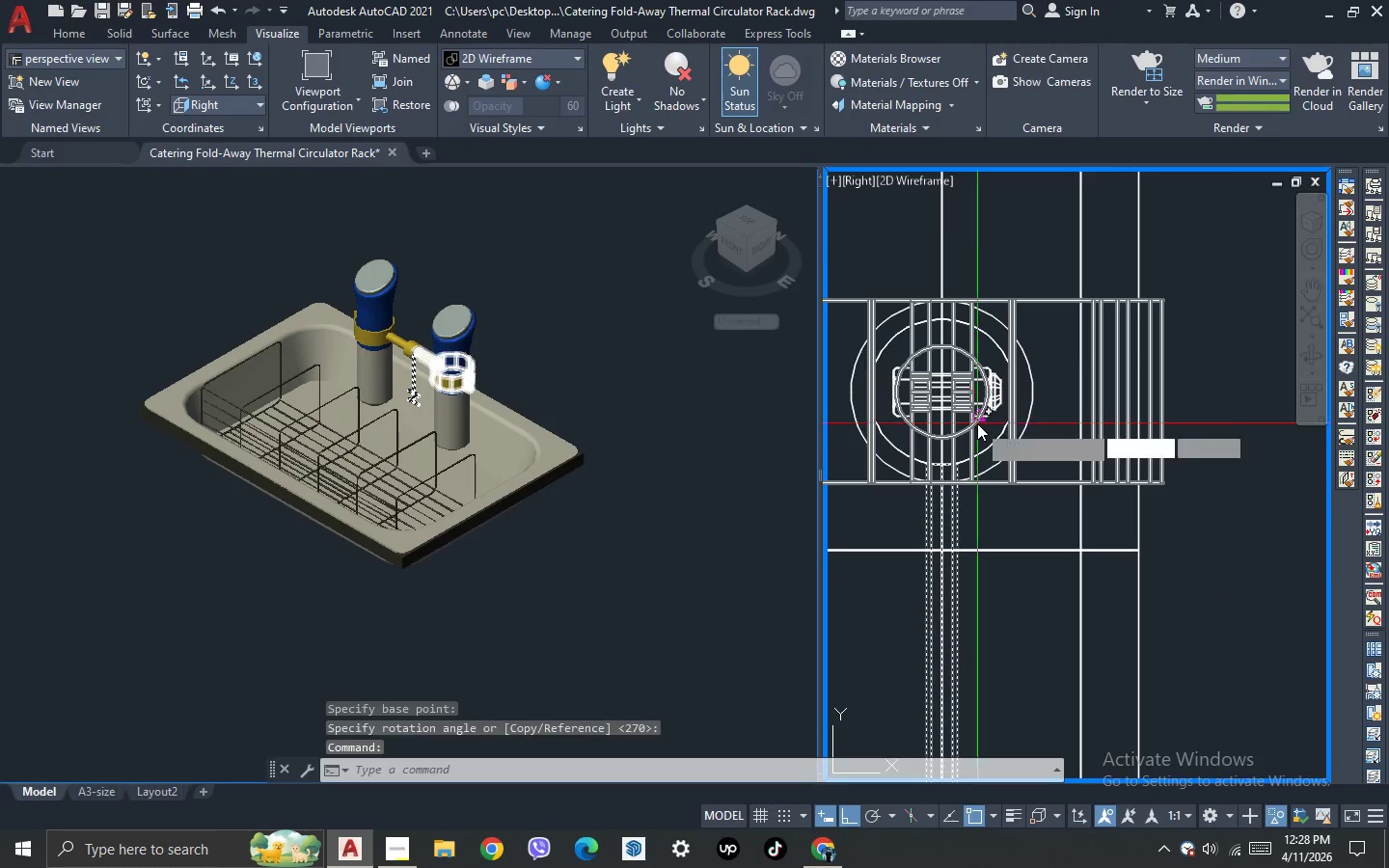 
scroll: coordinate [914, 382], scroll_direction: up, amount: 3.0
 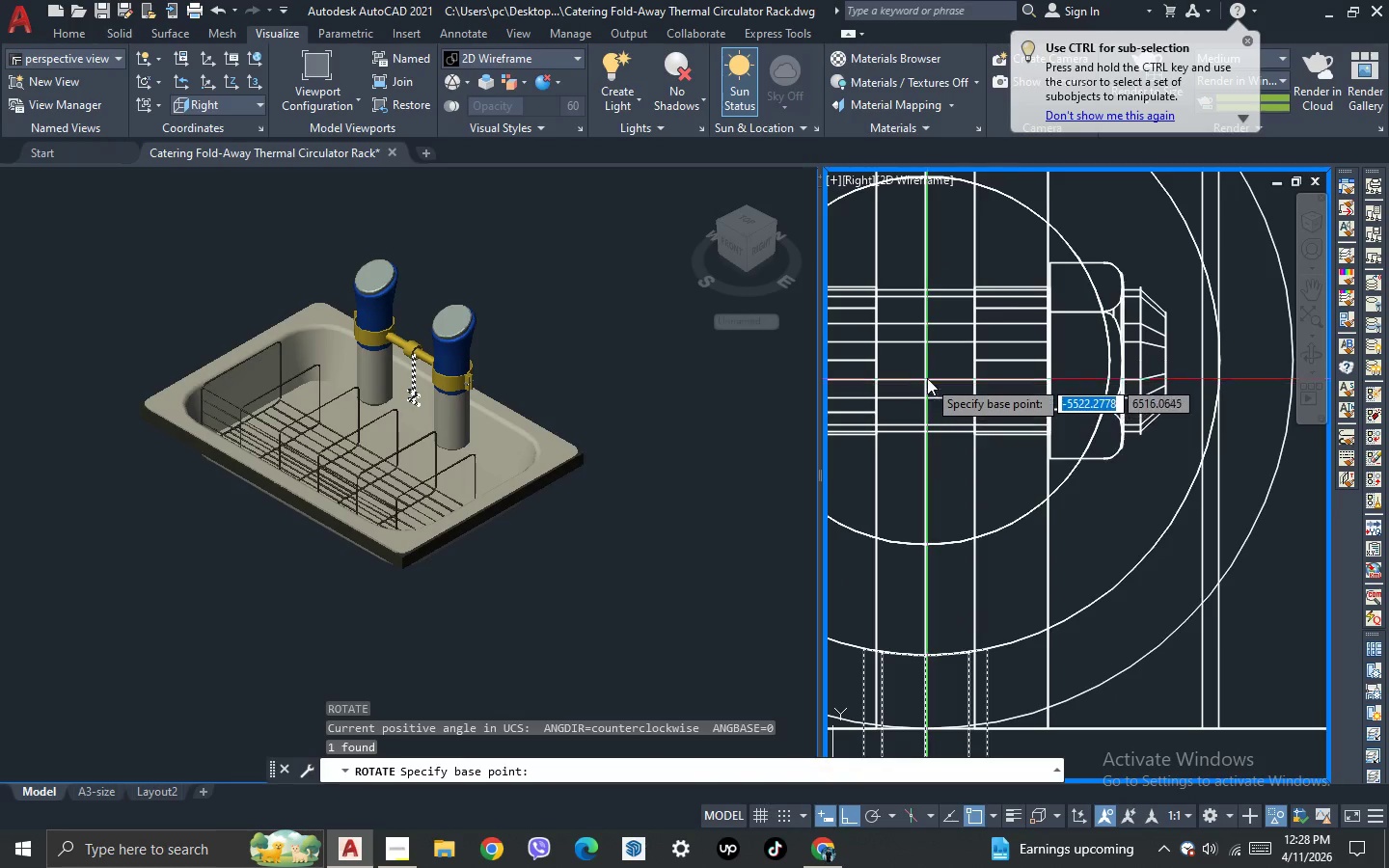 
left_click([924, 363])
 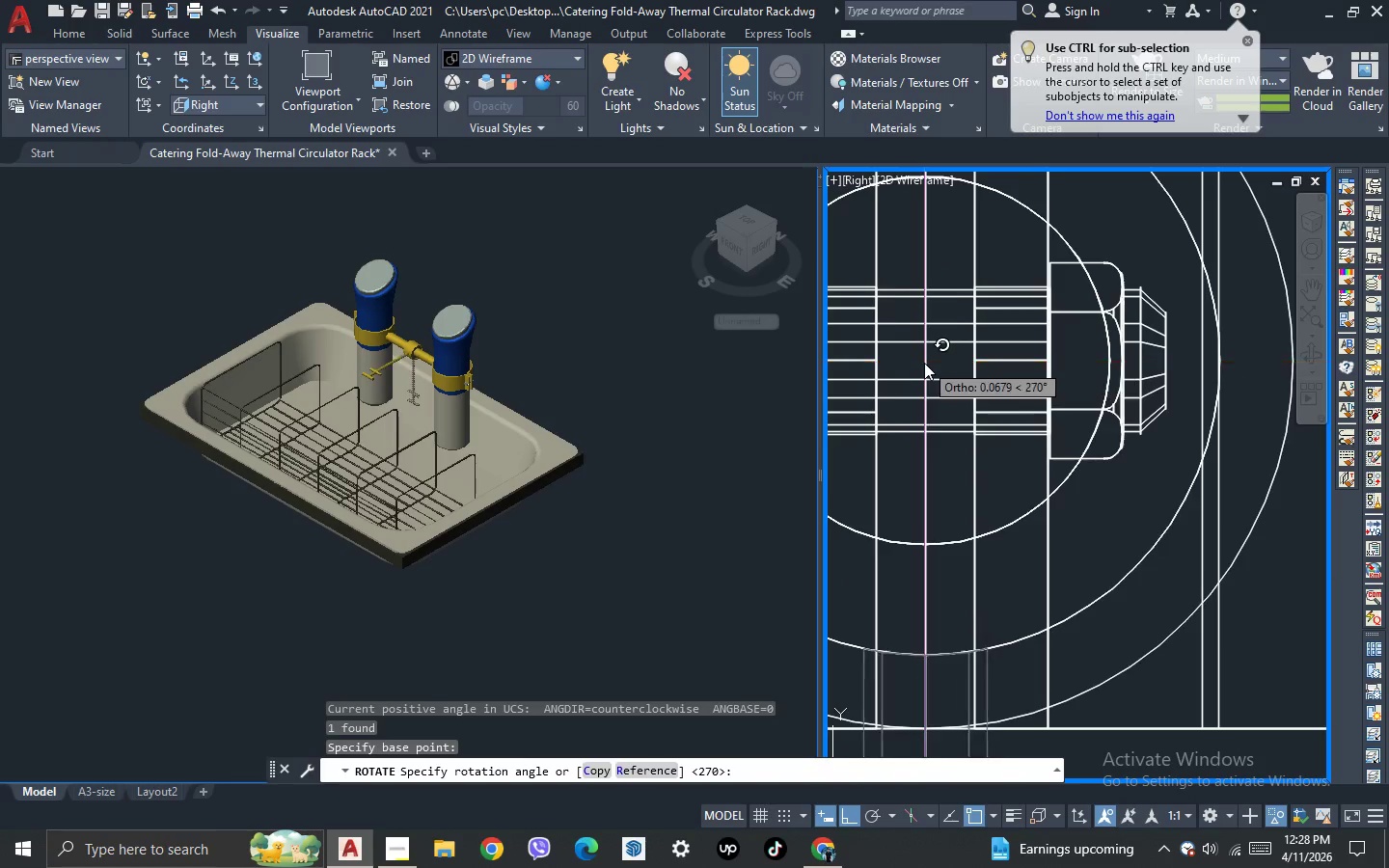 
scroll: coordinate [924, 363], scroll_direction: down, amount: 7.0
 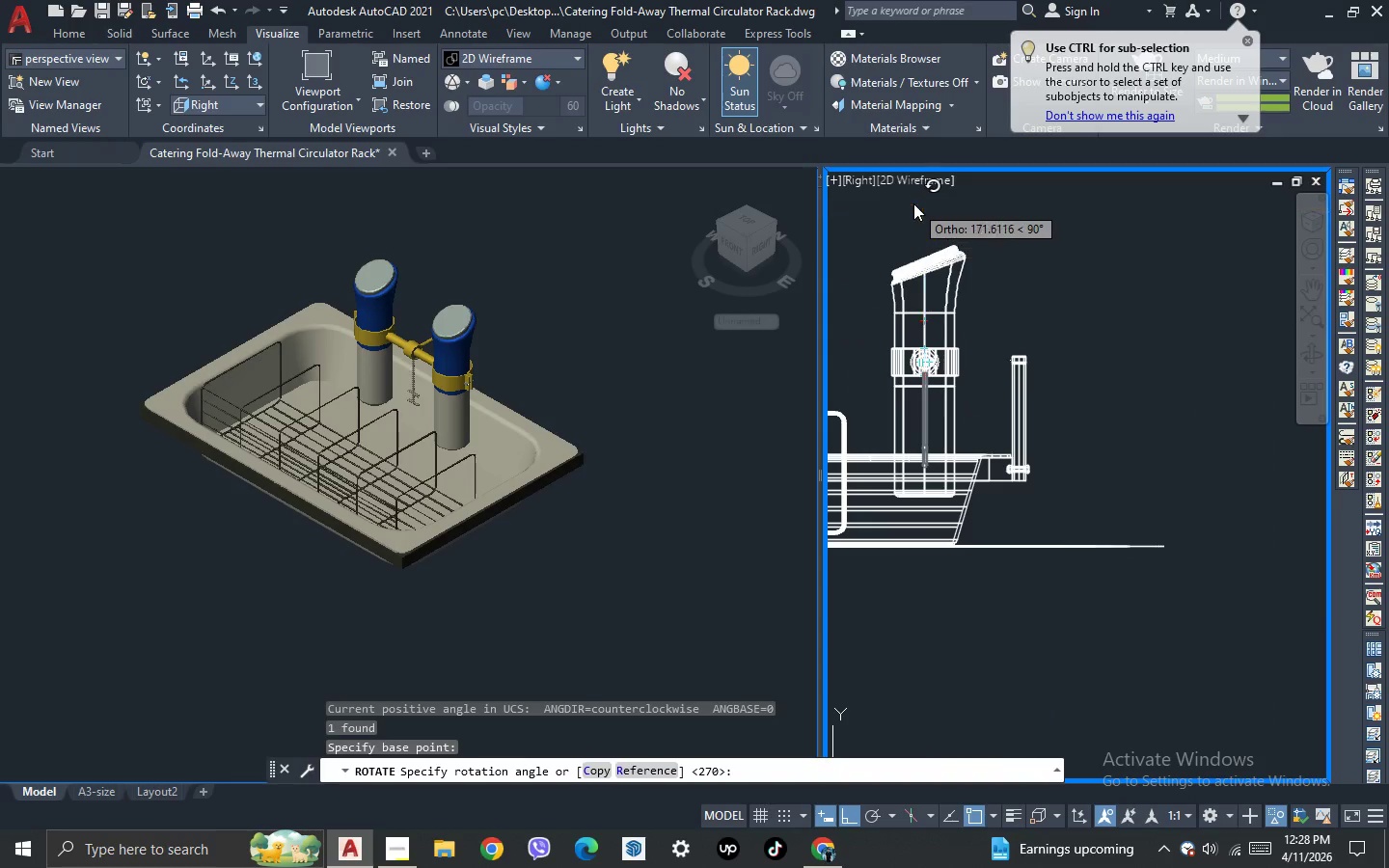 
left_click([913, 203])
 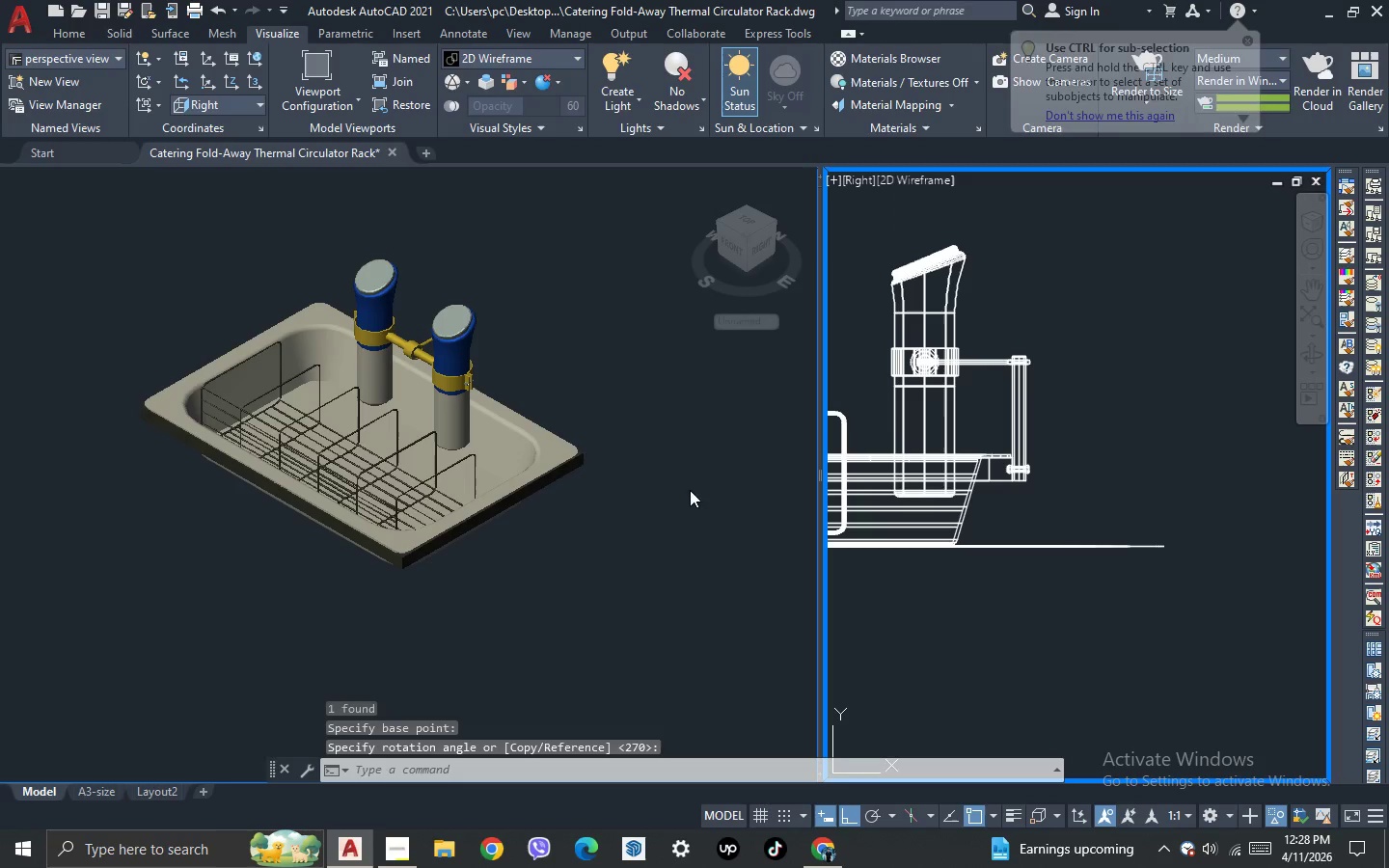 
left_click([663, 539])
 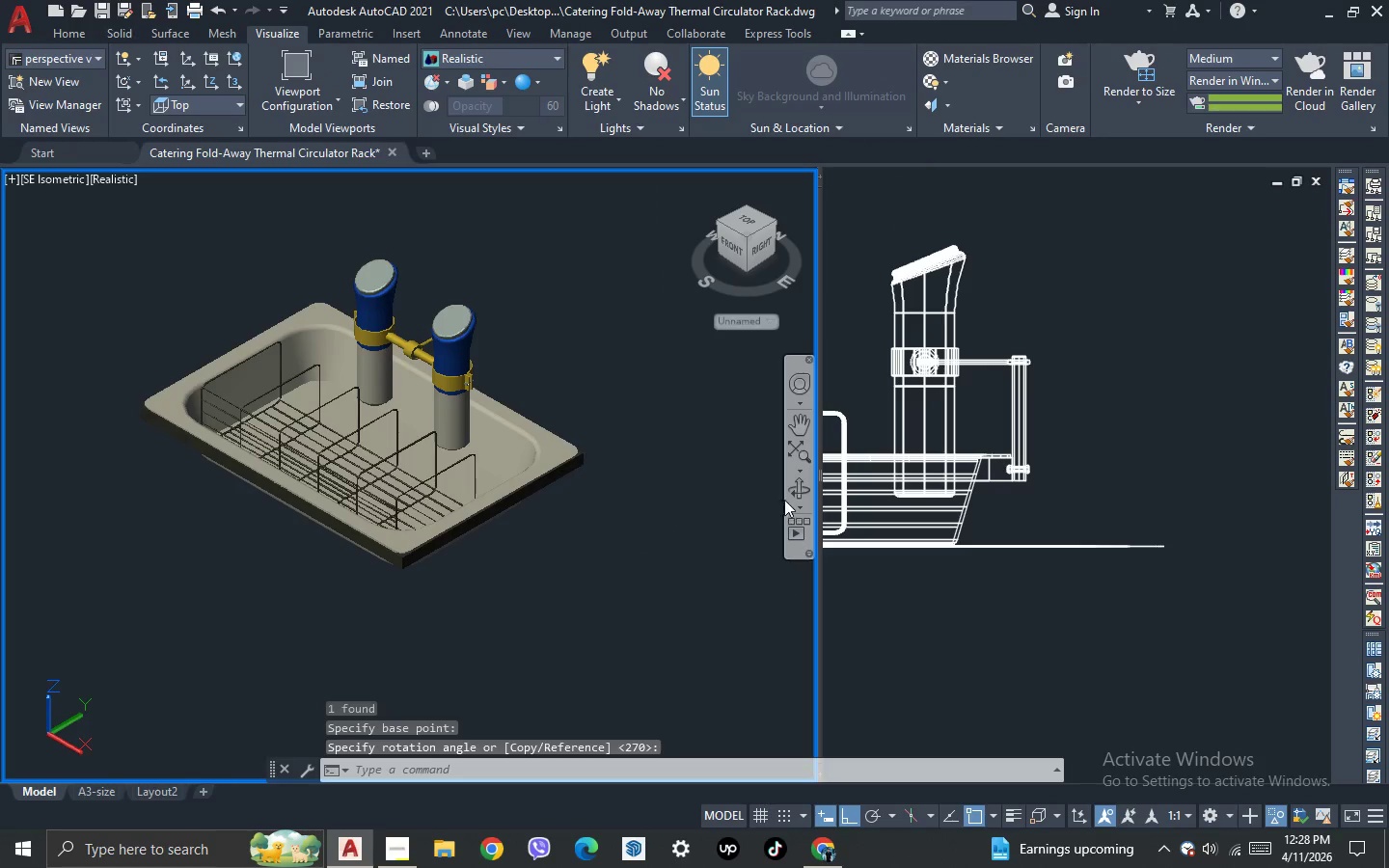 
left_click([793, 493])
 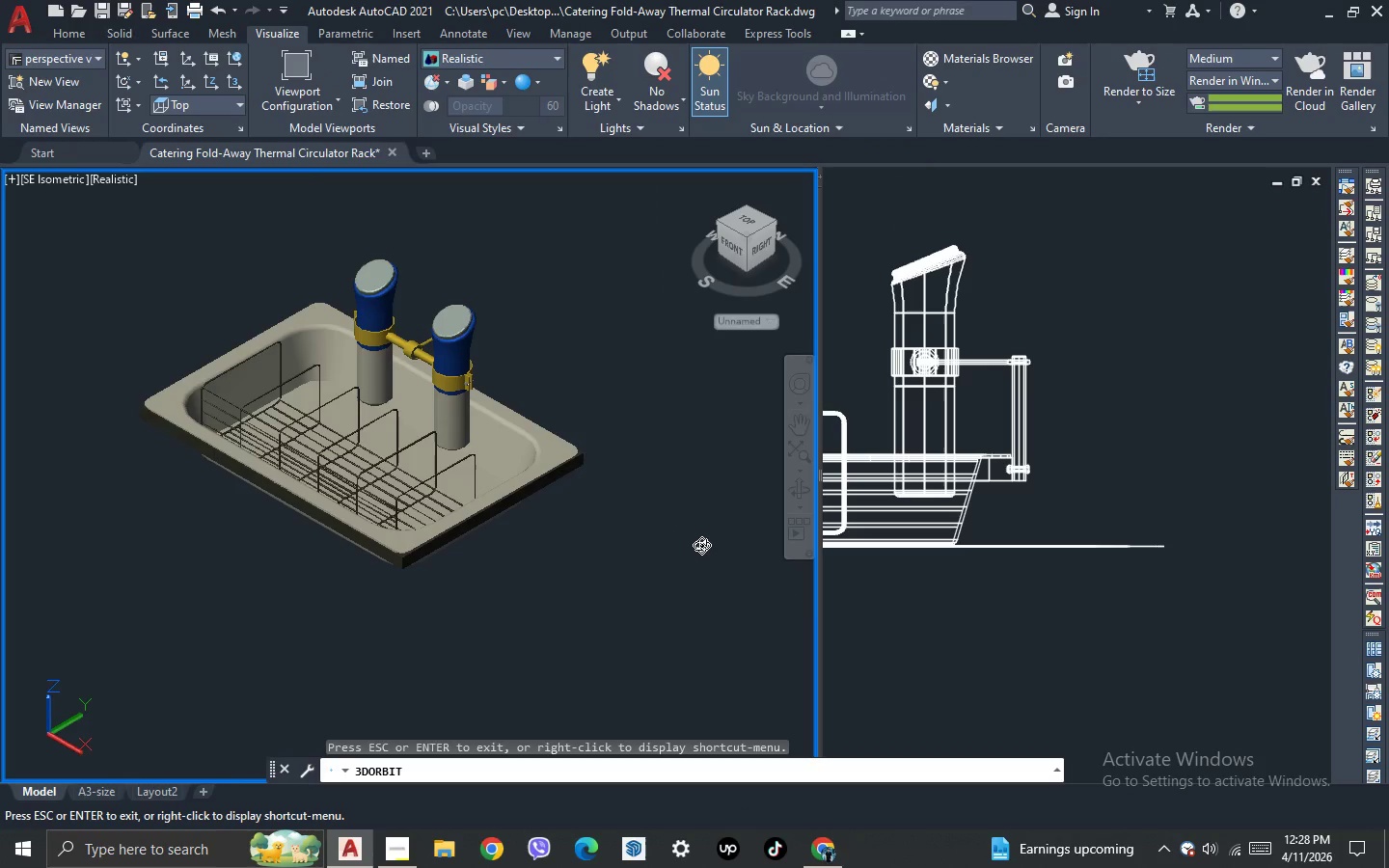 
left_click_drag(start_coordinate=[699, 545], to_coordinate=[463, 575])
 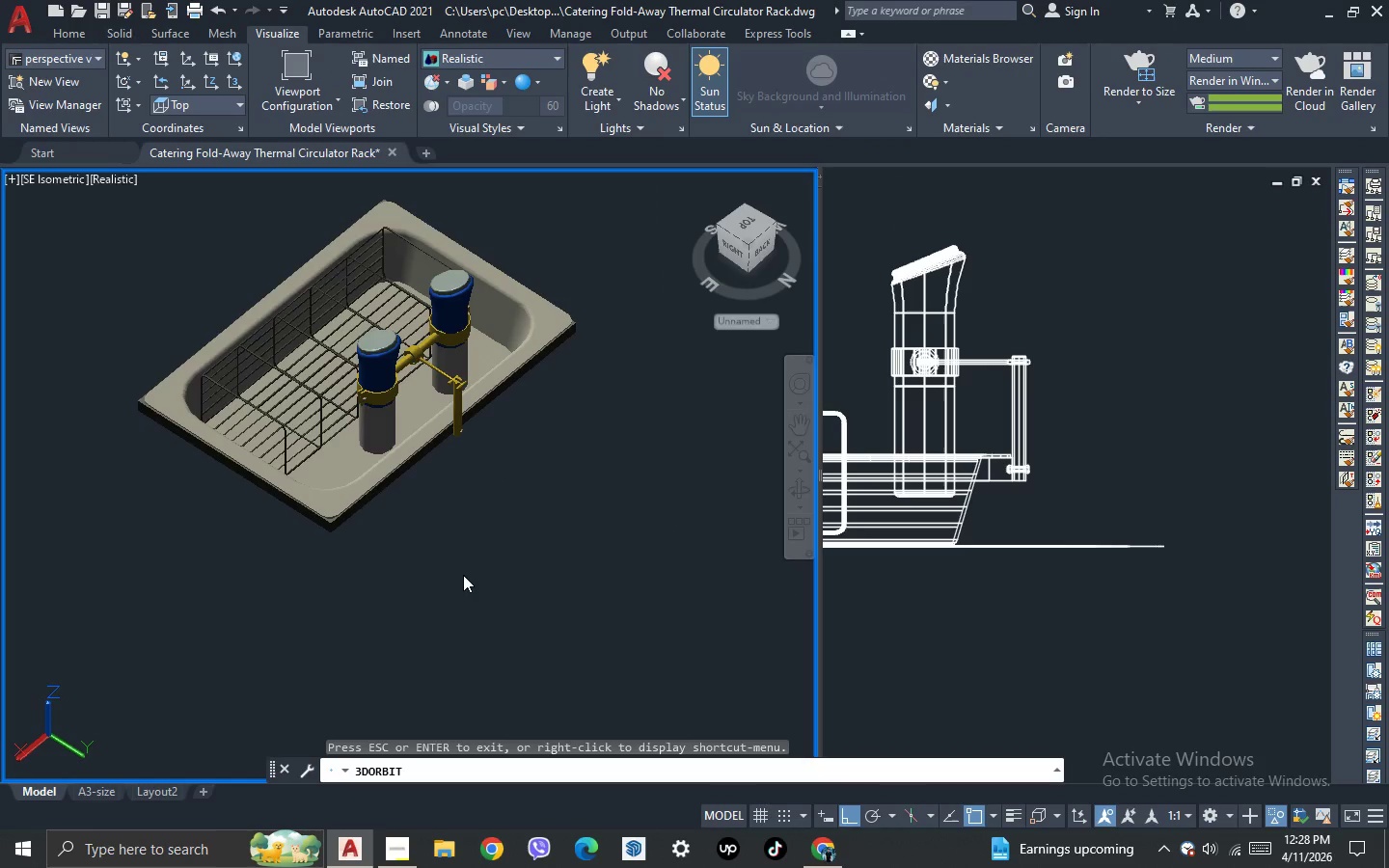 
key(Escape)
 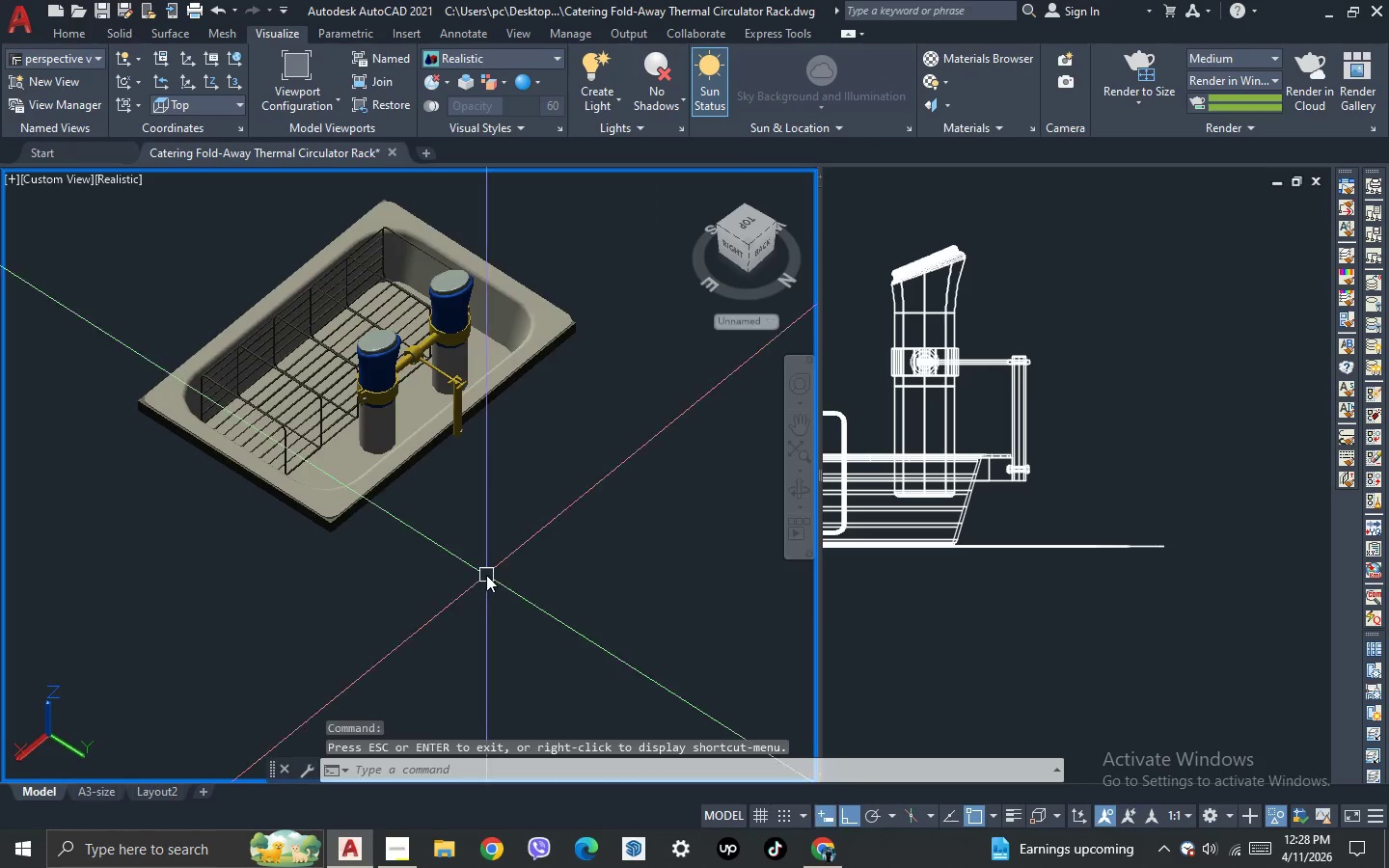 
scroll: coordinate [486, 575], scroll_direction: down, amount: 1.0
 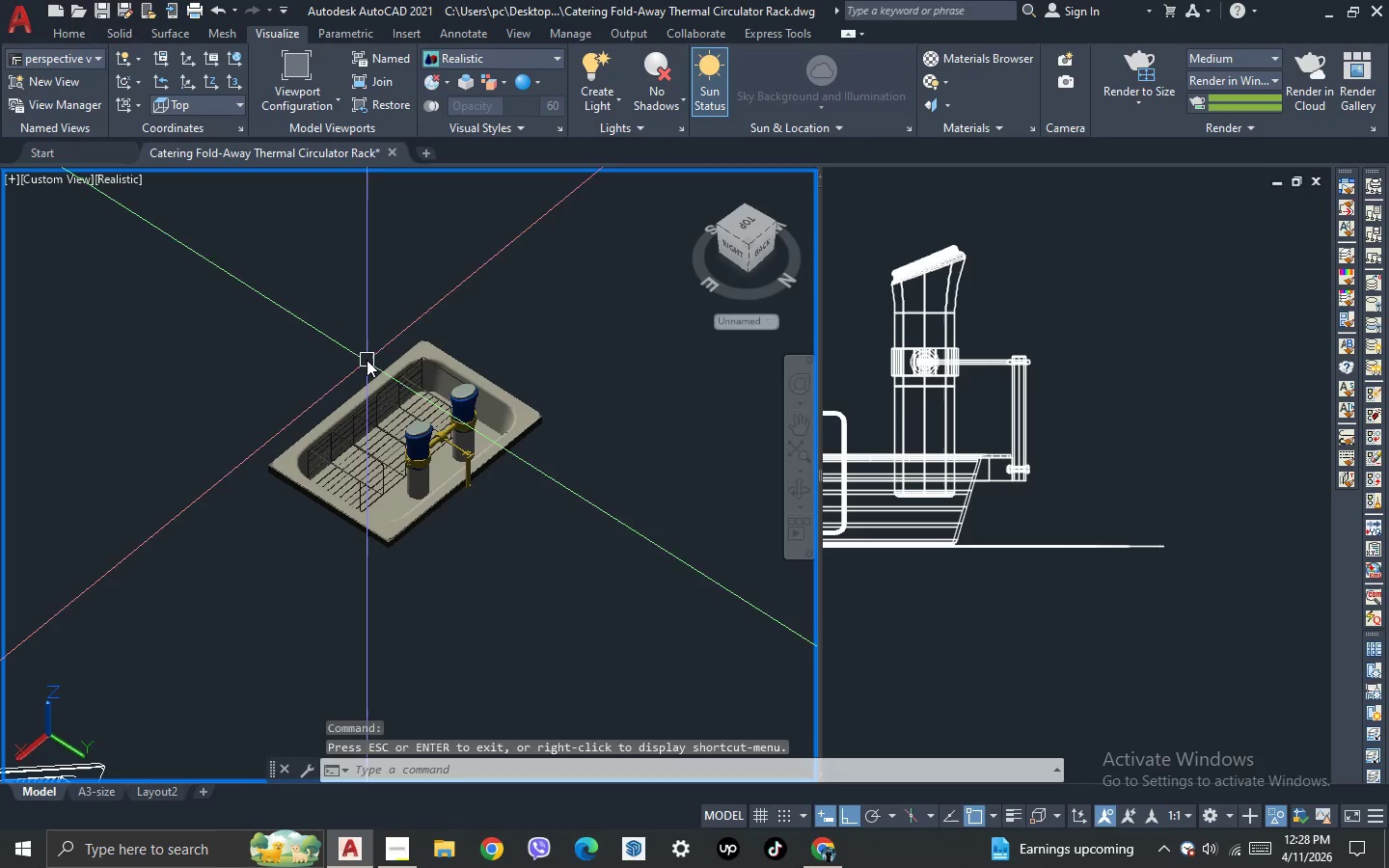 
scroll: coordinate [367, 358], scroll_direction: up, amount: 1.0
 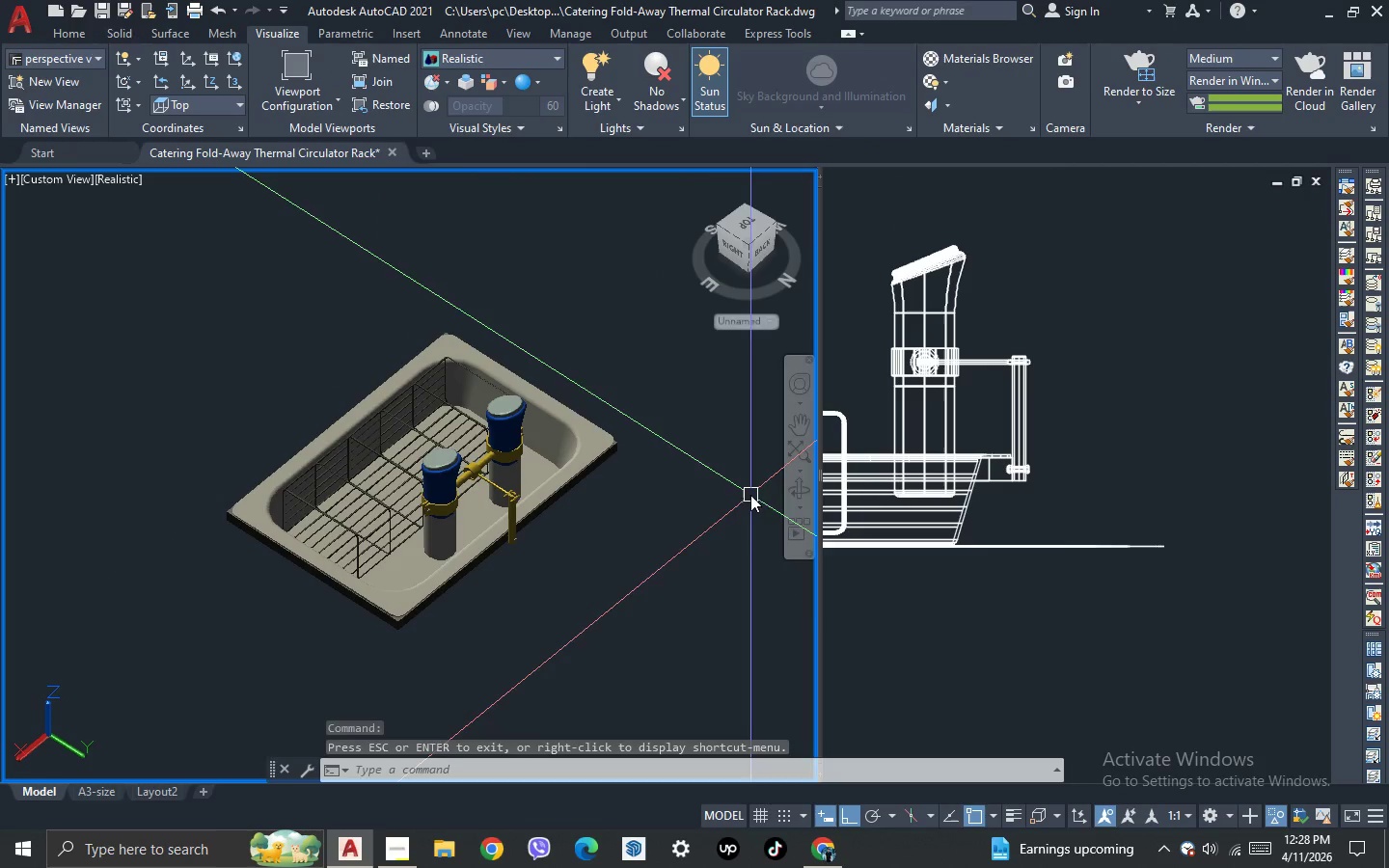 
left_click_drag(start_coordinate=[664, 591], to_coordinate=[637, 590])
 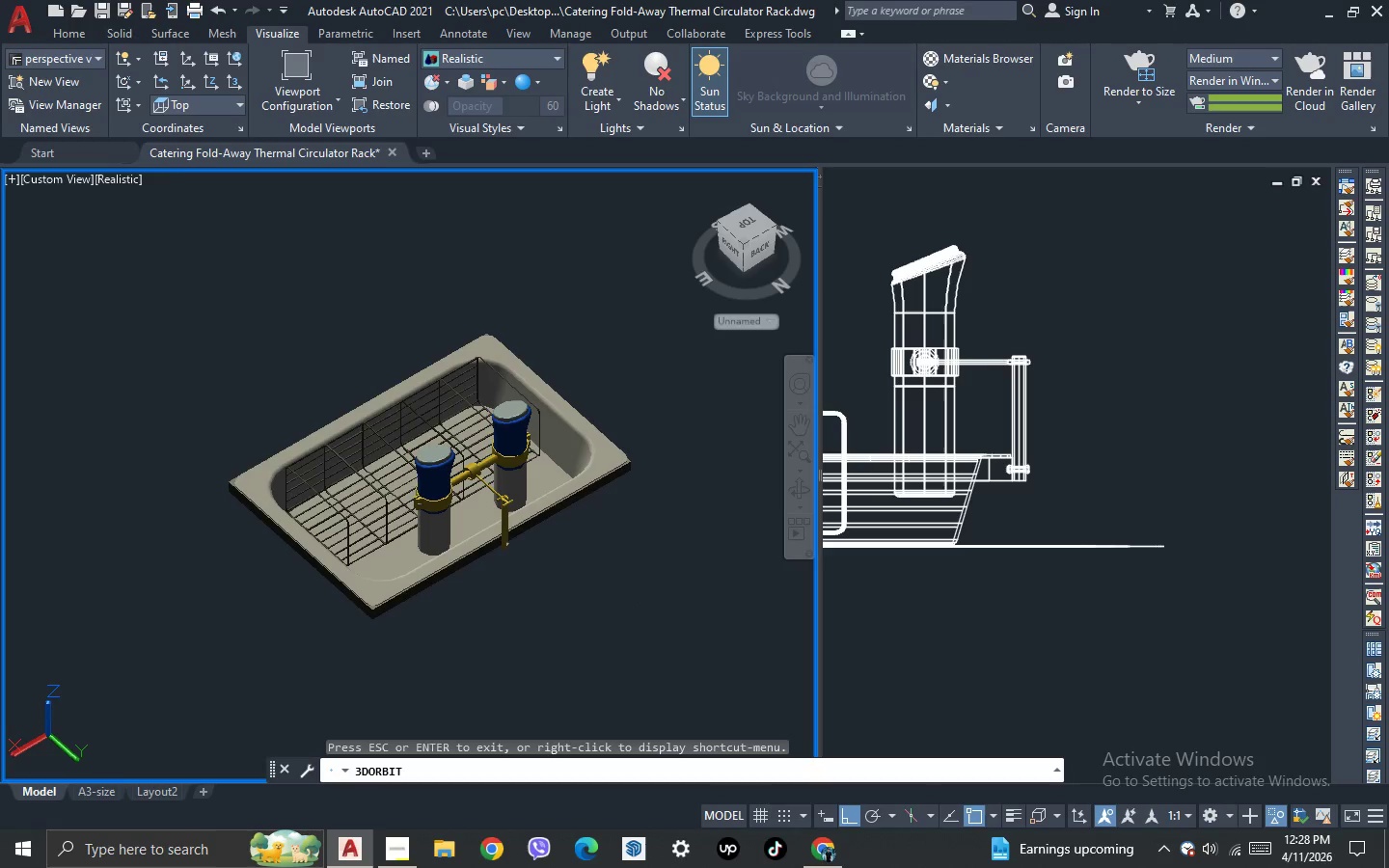 
key(Escape)
 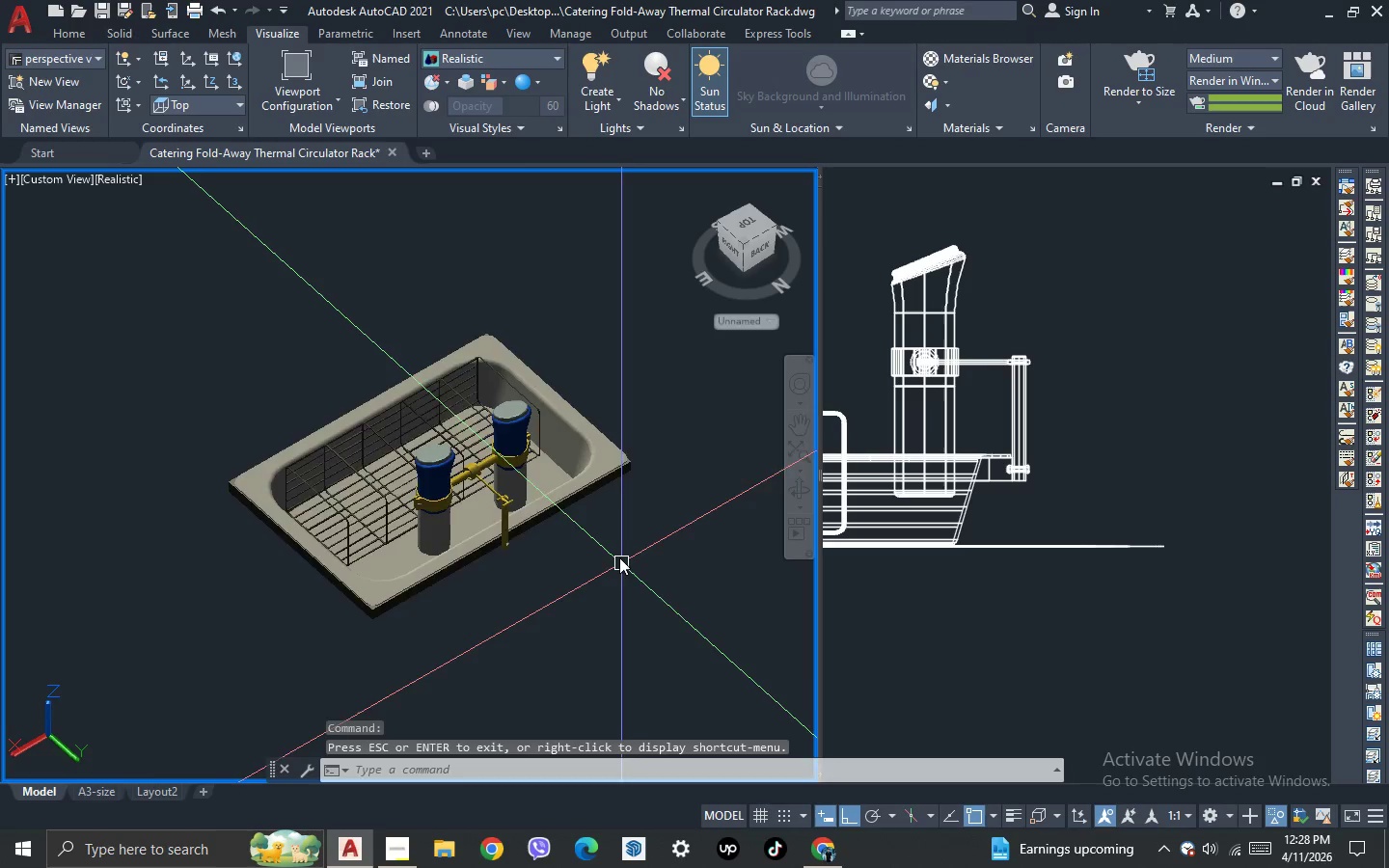 
scroll: coordinate [617, 555], scroll_direction: down, amount: 1.0
 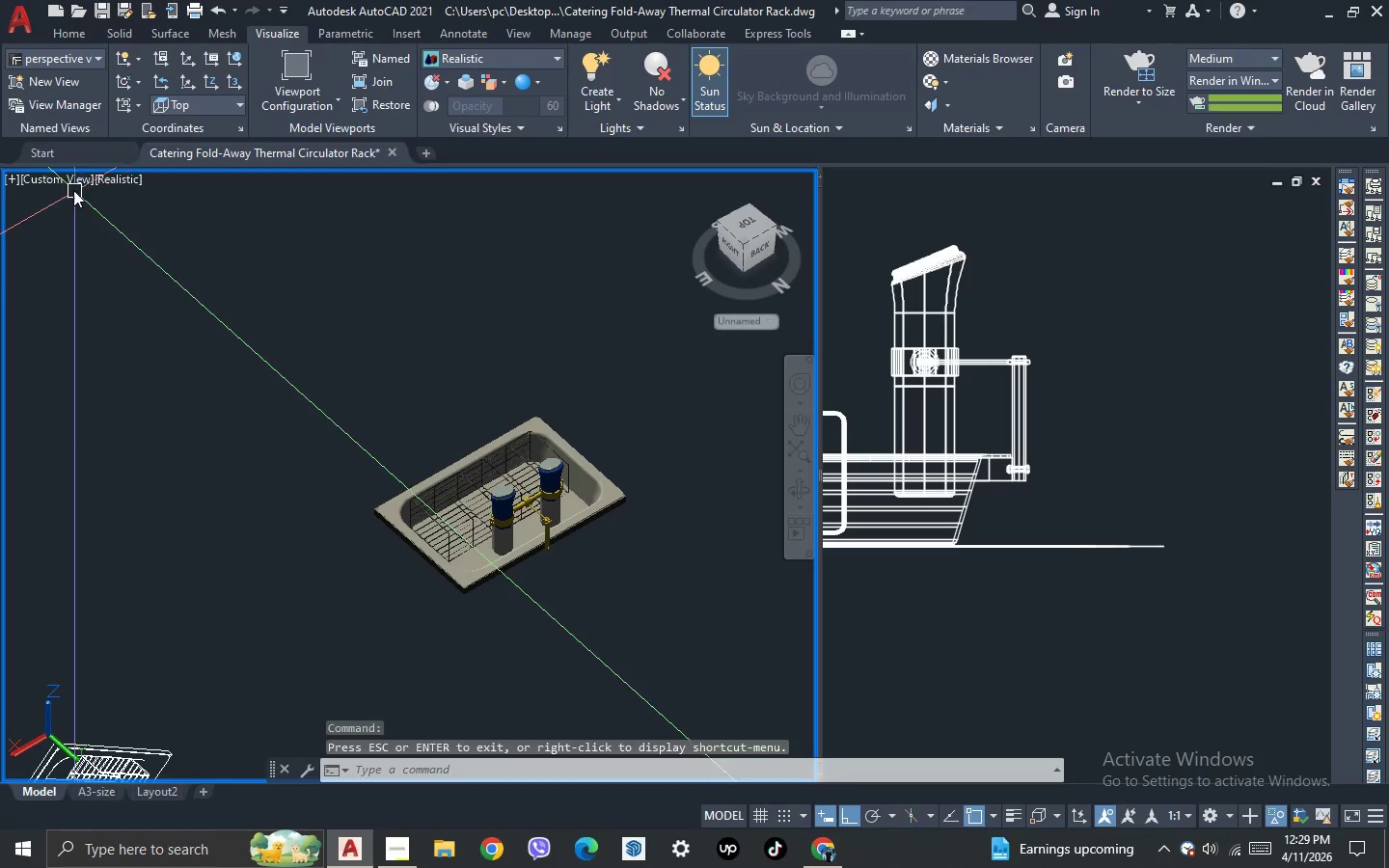 
key(Escape)
 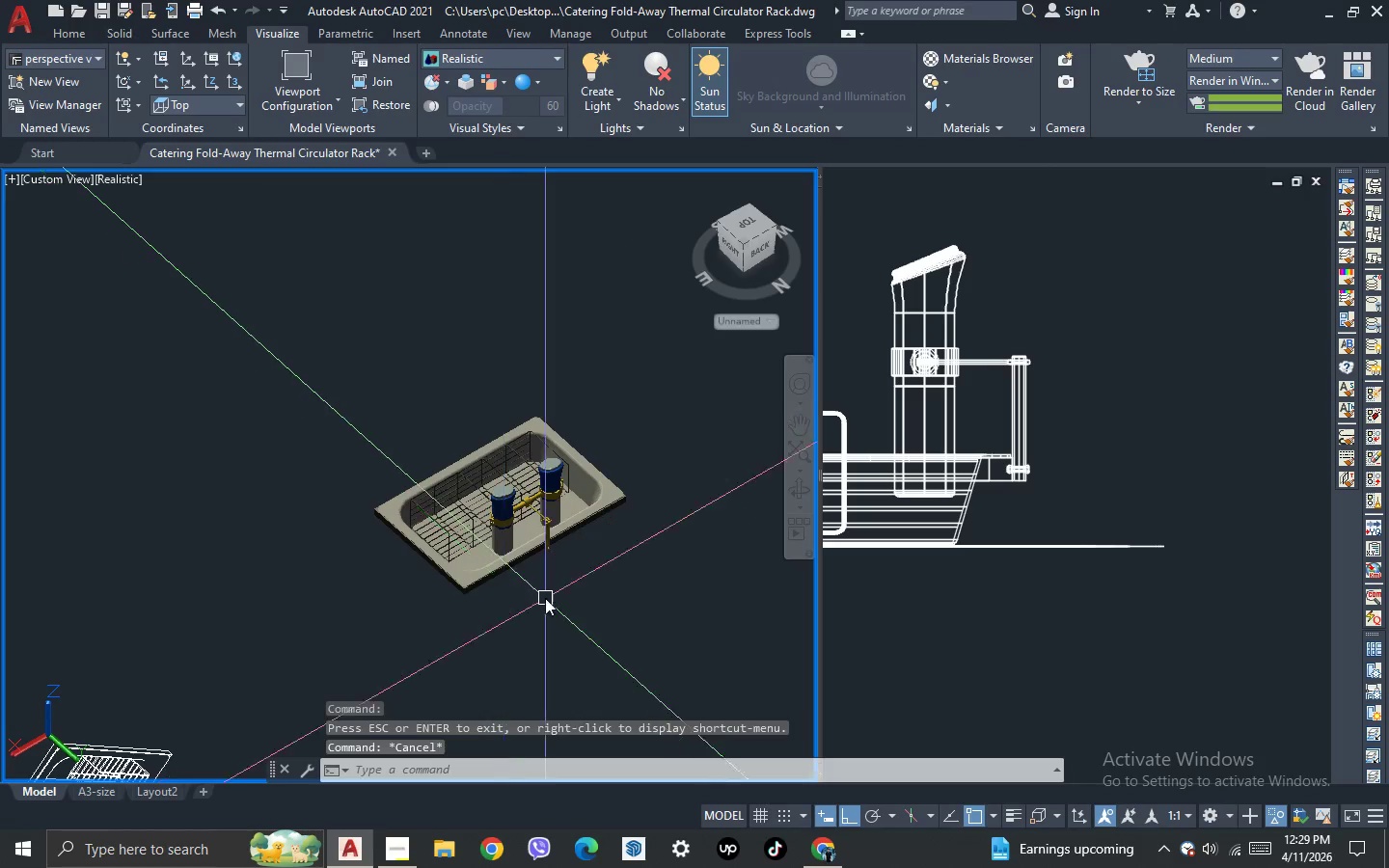 
scroll: coordinate [537, 557], scroll_direction: up, amount: 1.0
 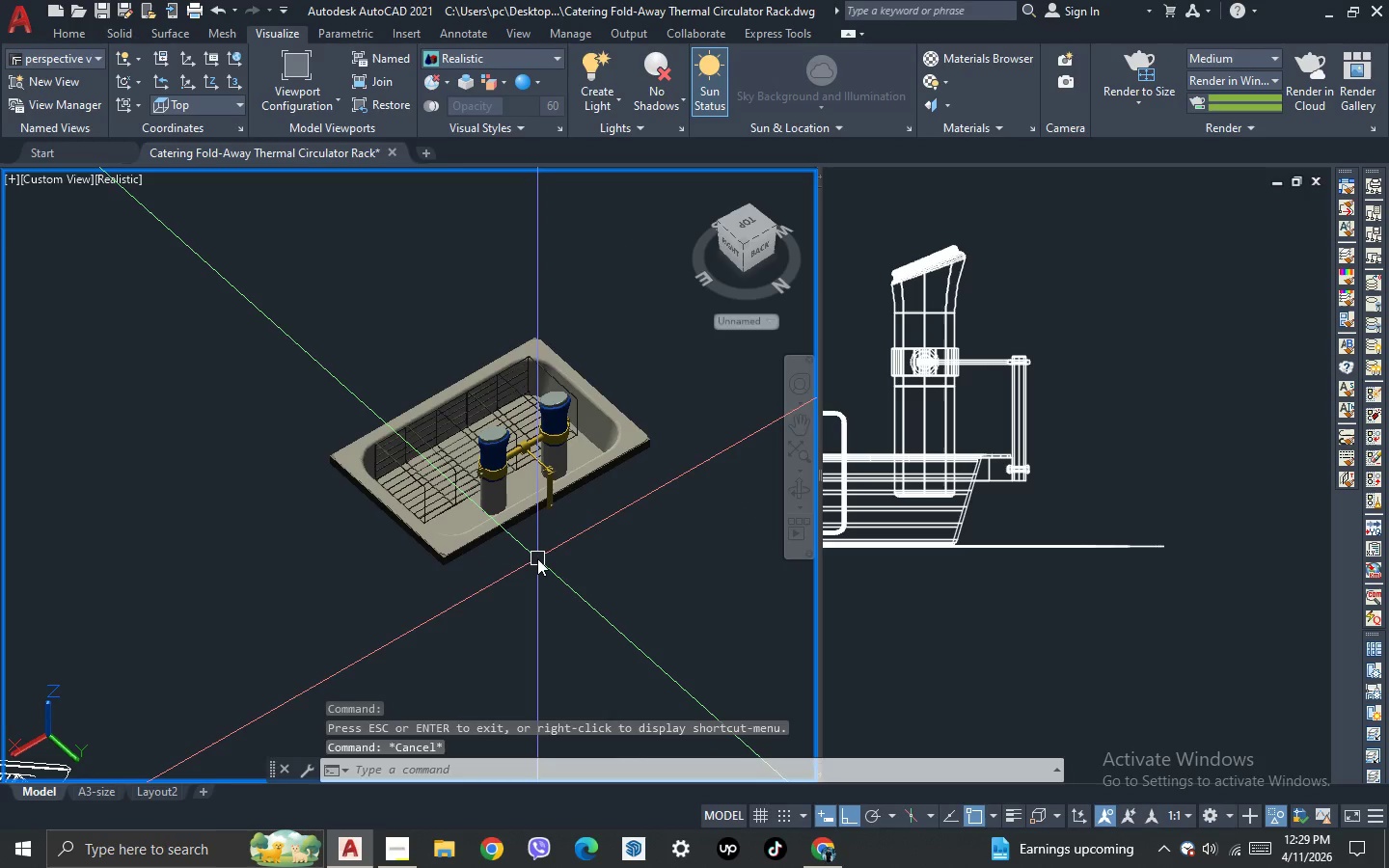 
type(ucs)
 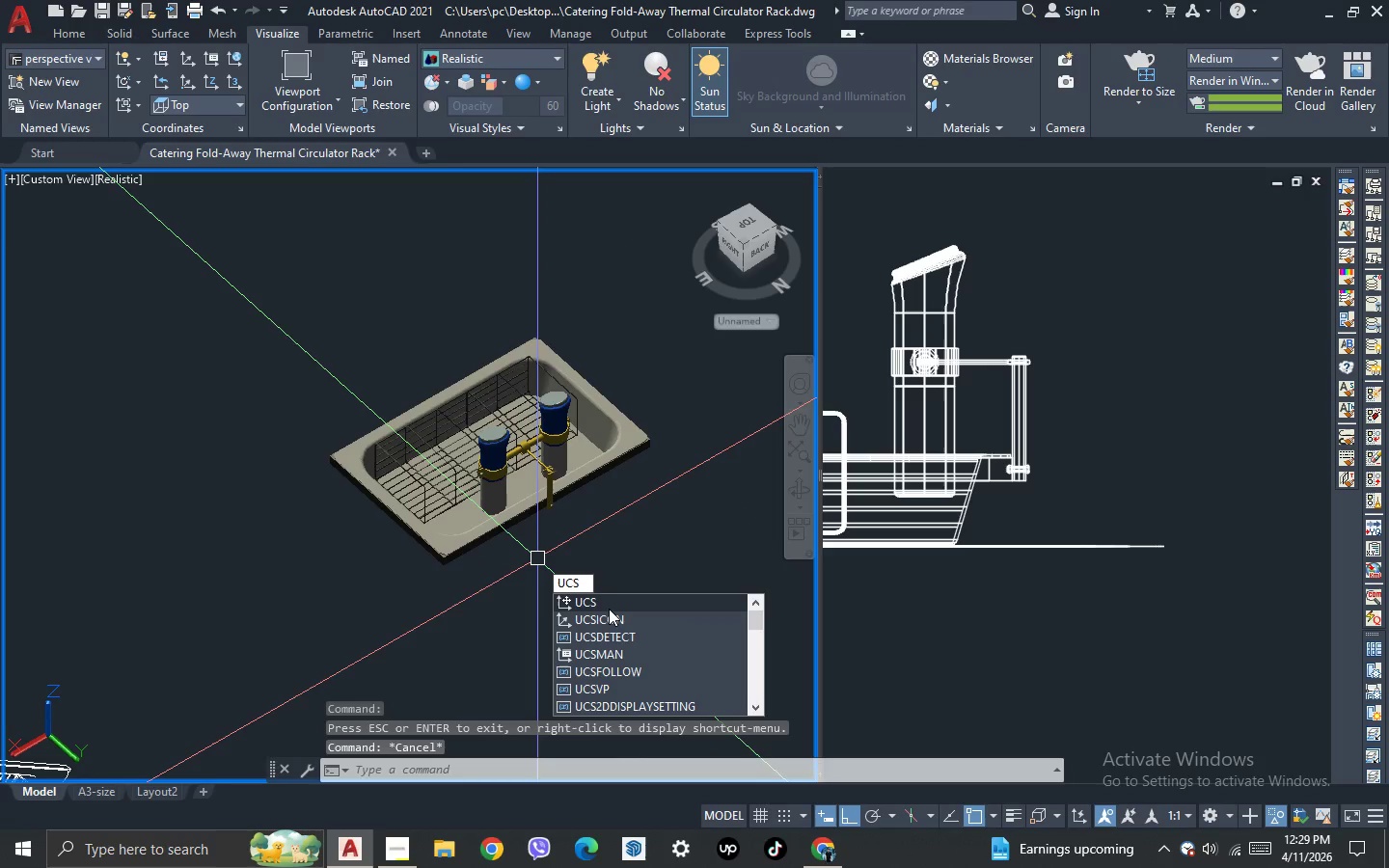 
left_click([608, 601])
 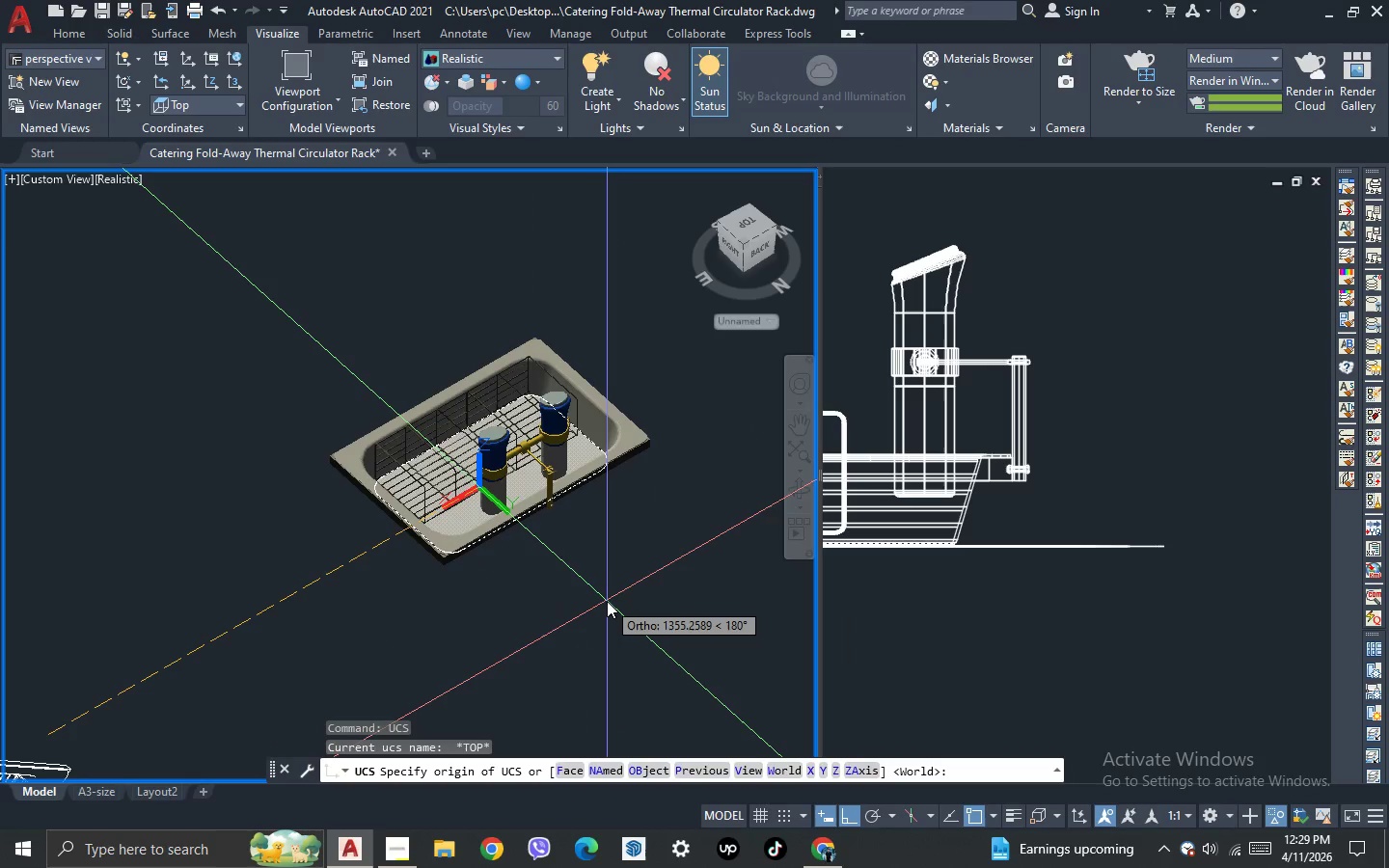 
type(v flat)
 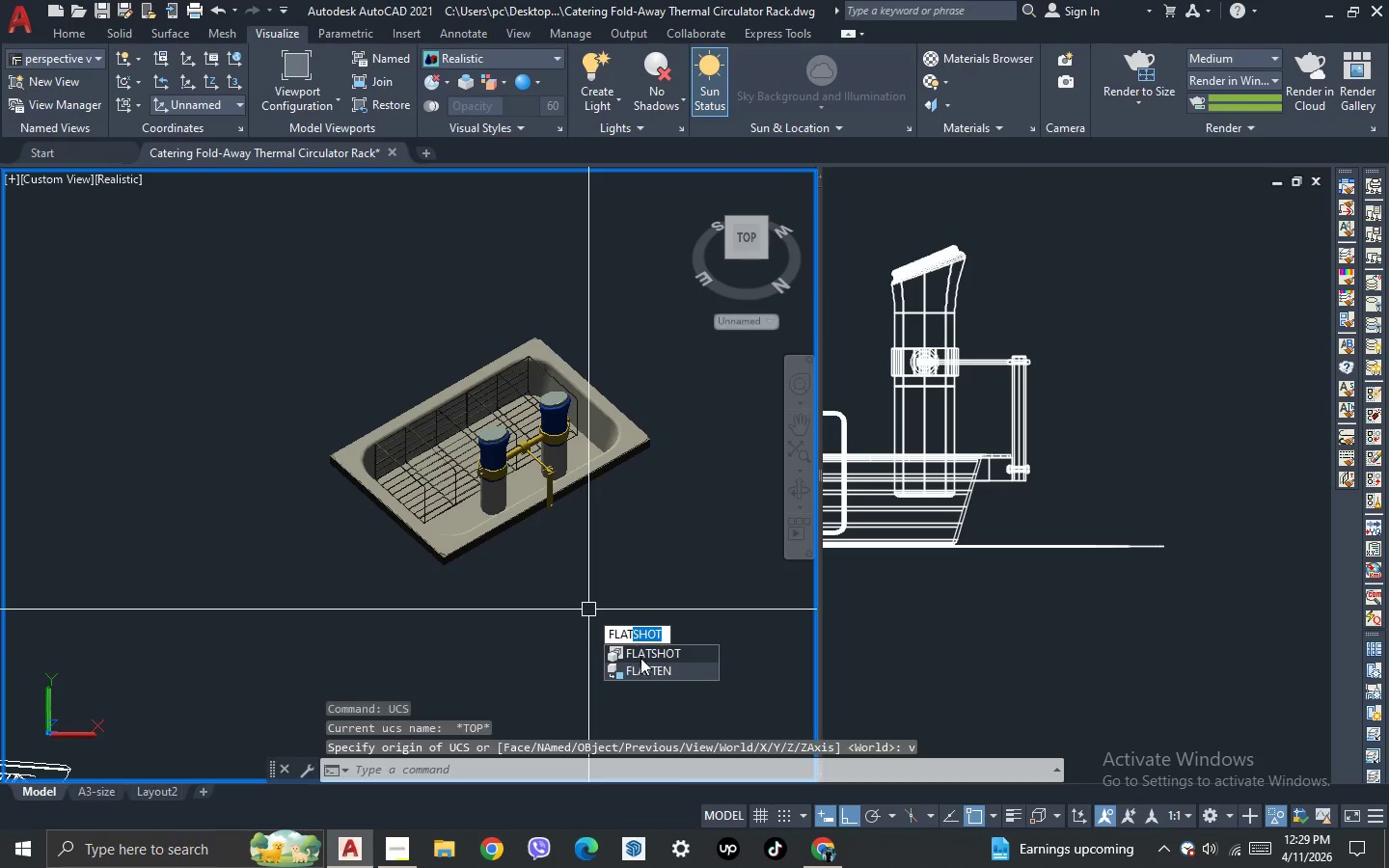 
left_click([643, 654])
 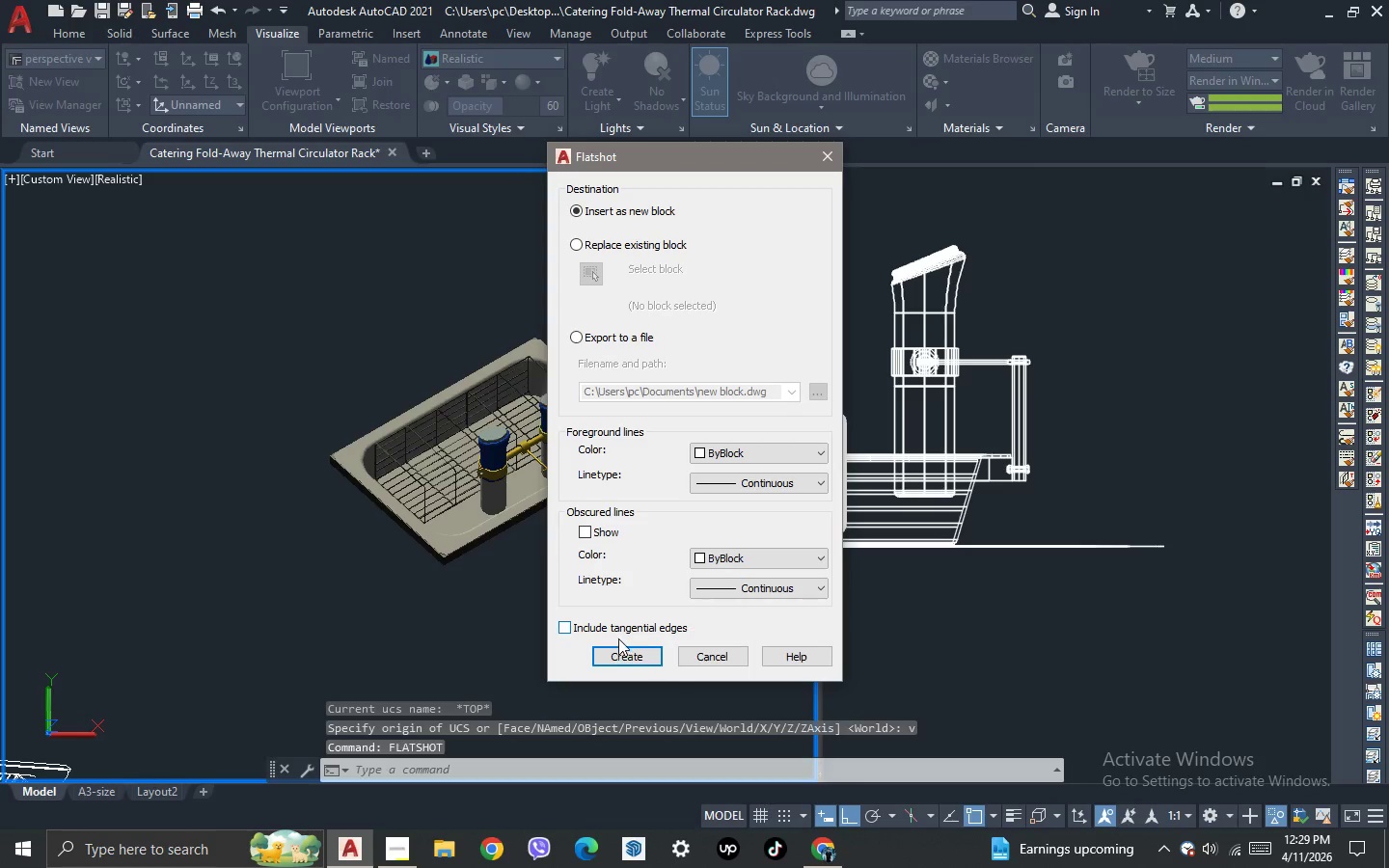 
left_click([620, 657])
 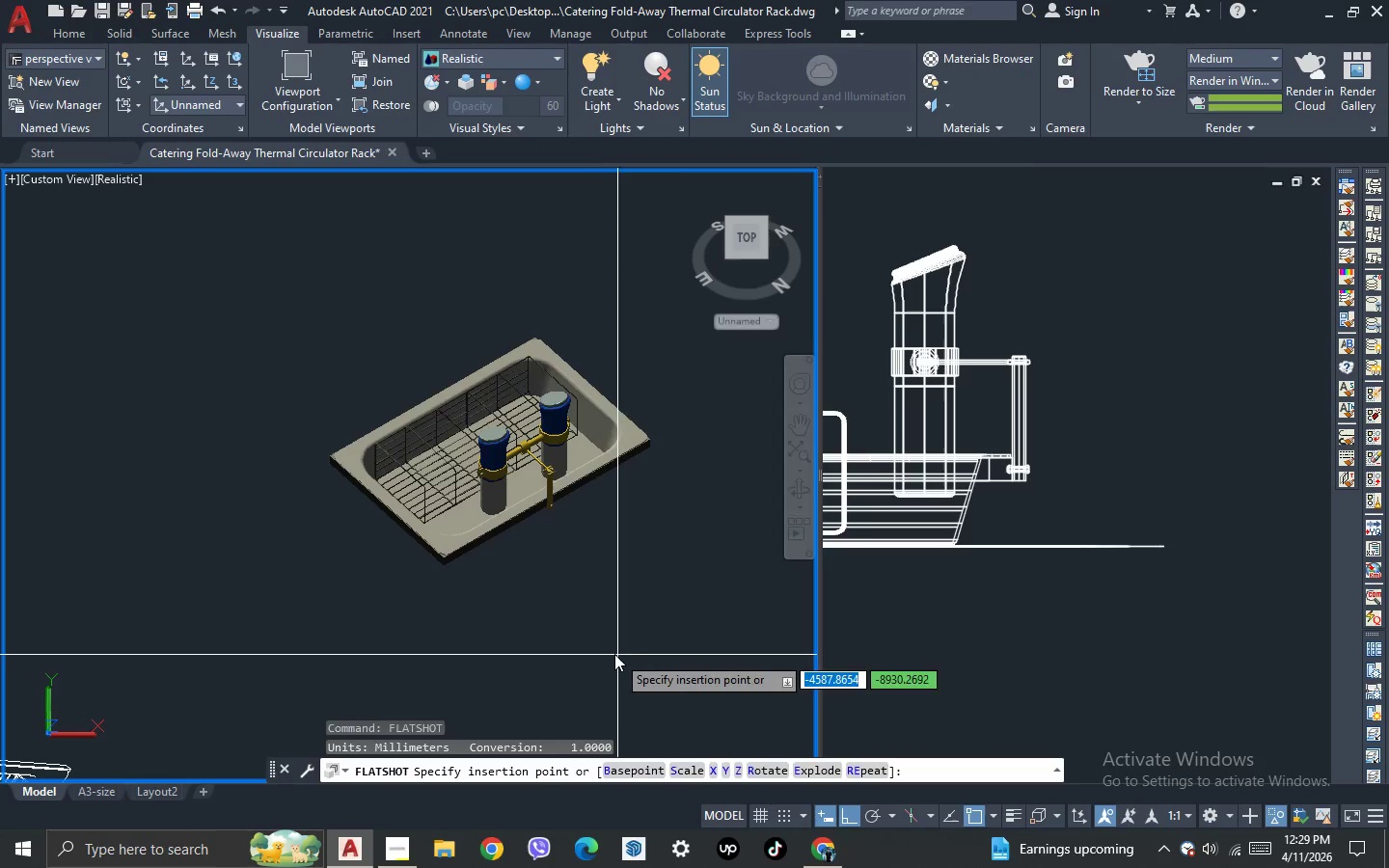 
scroll: coordinate [496, 555], scroll_direction: down, amount: 5.0
 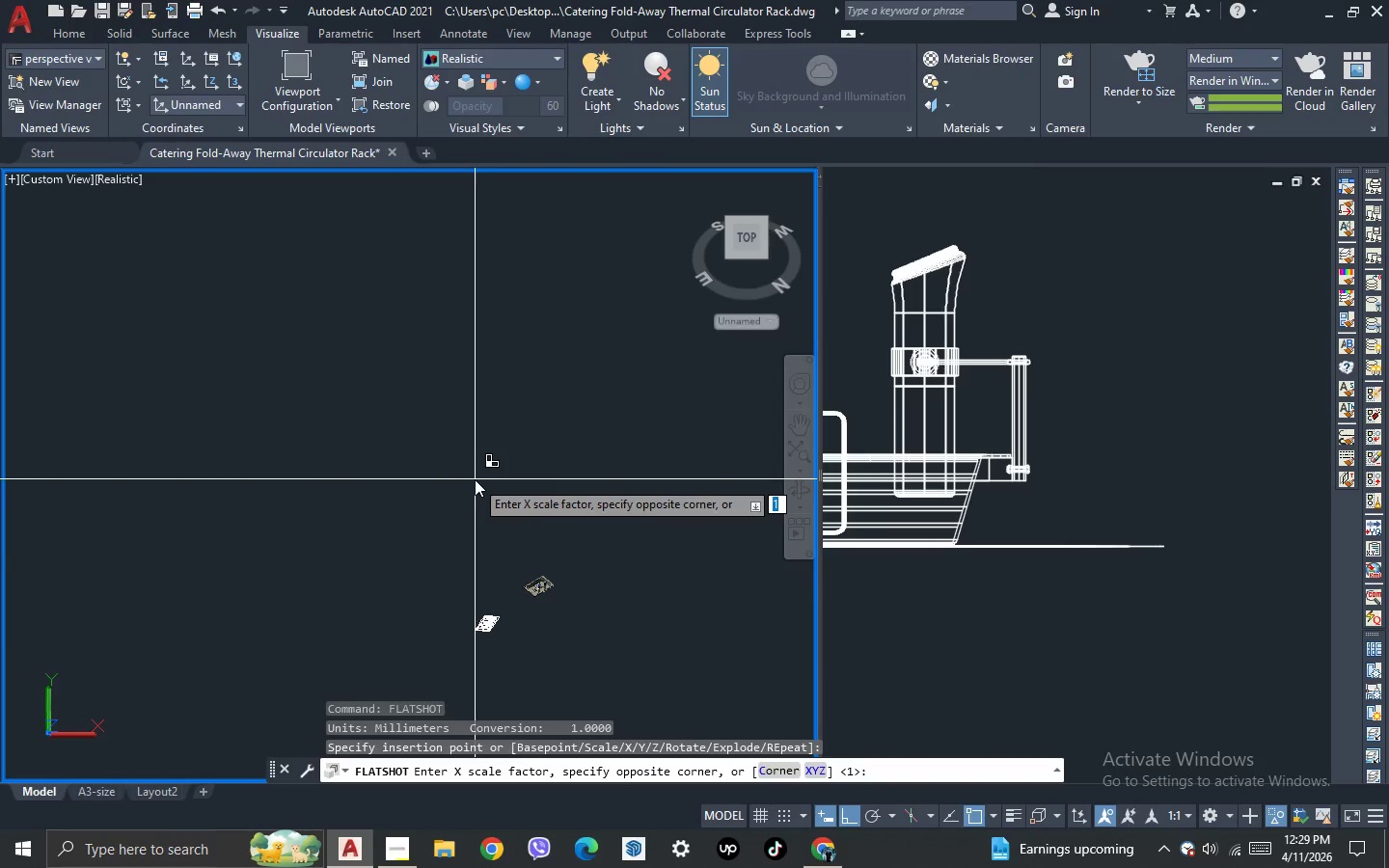 
key(Space)
 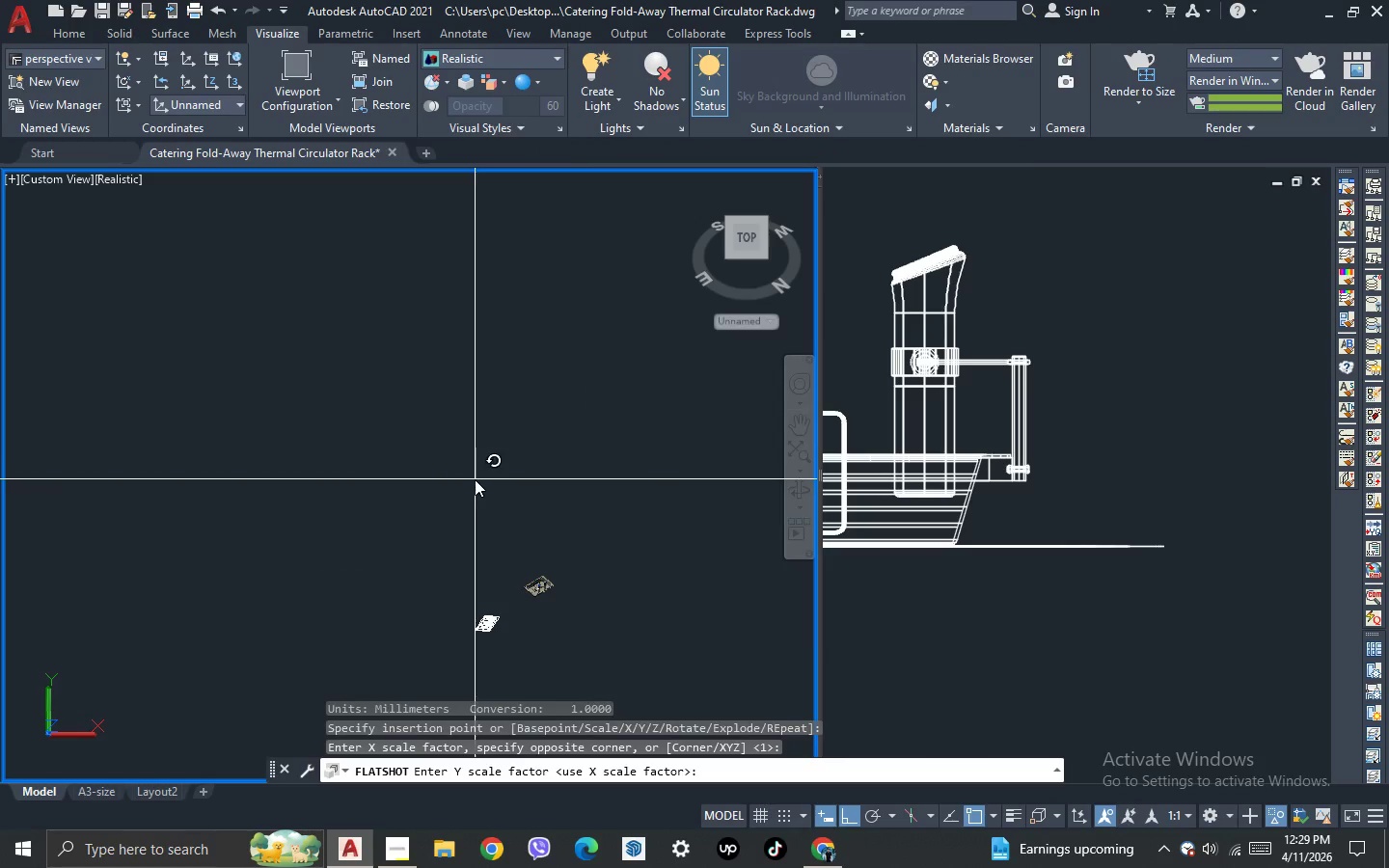 
key(Space)
 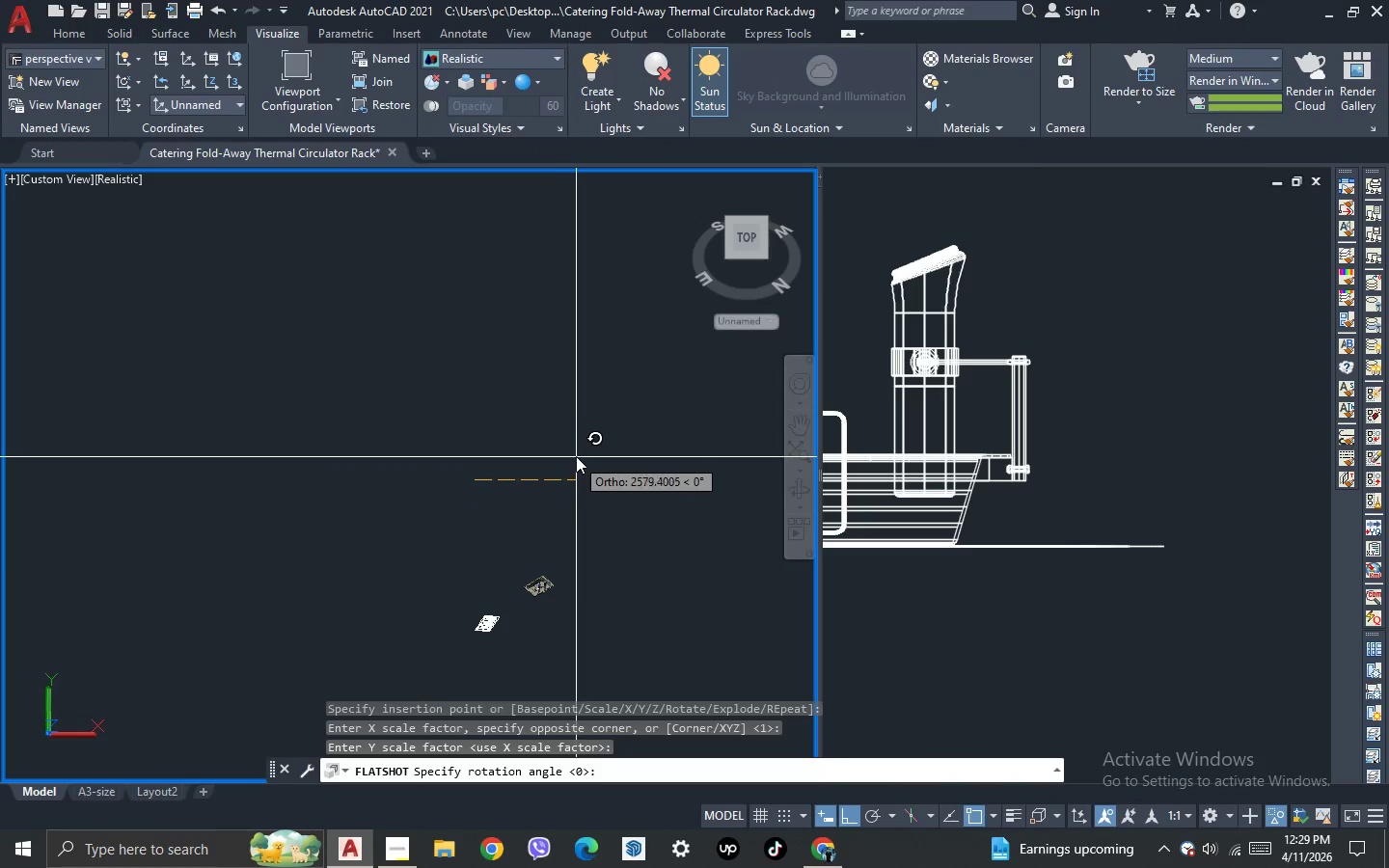 
left_click([576, 456])
 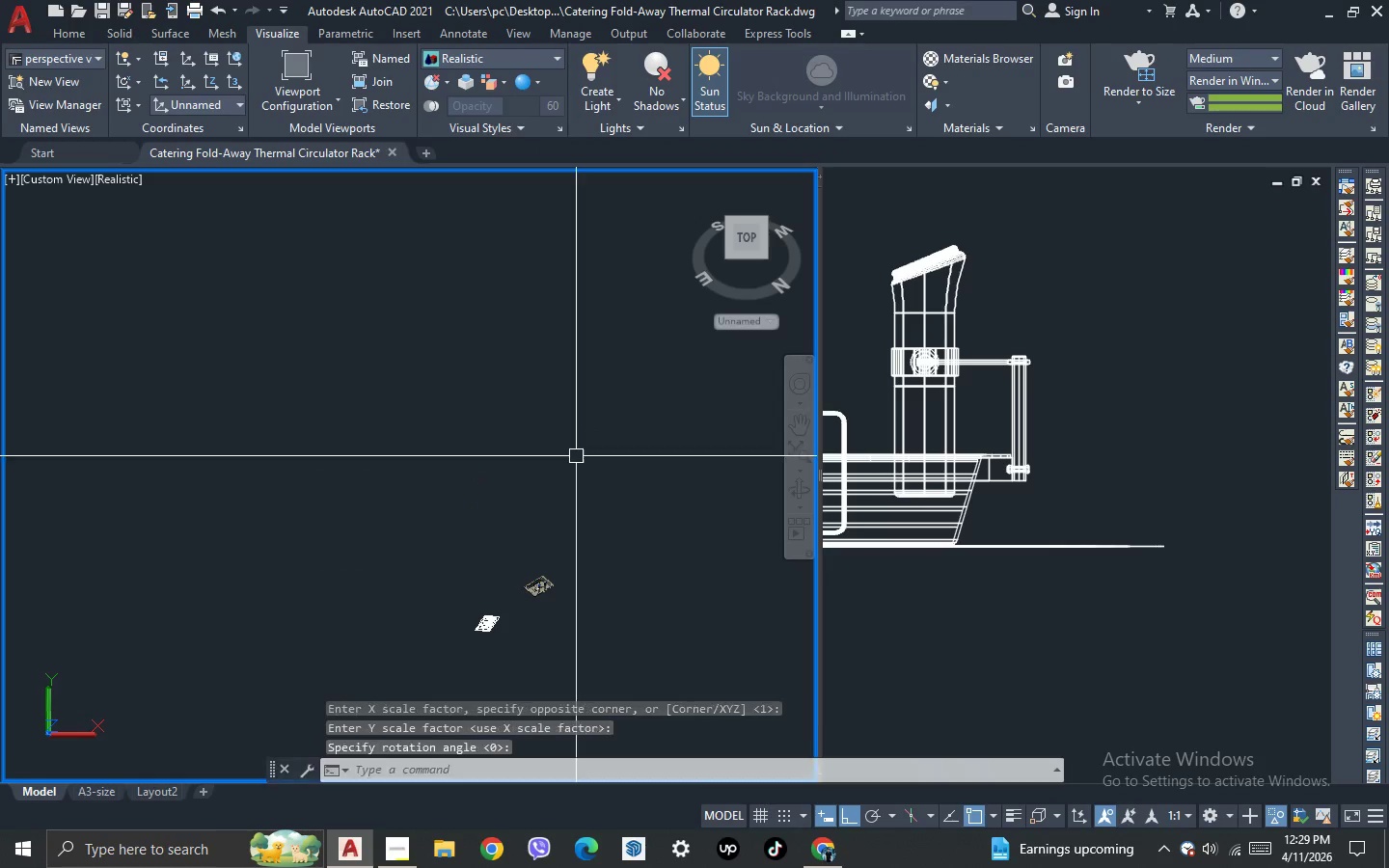 
scroll: coordinate [557, 547], scroll_direction: up, amount: 8.0
 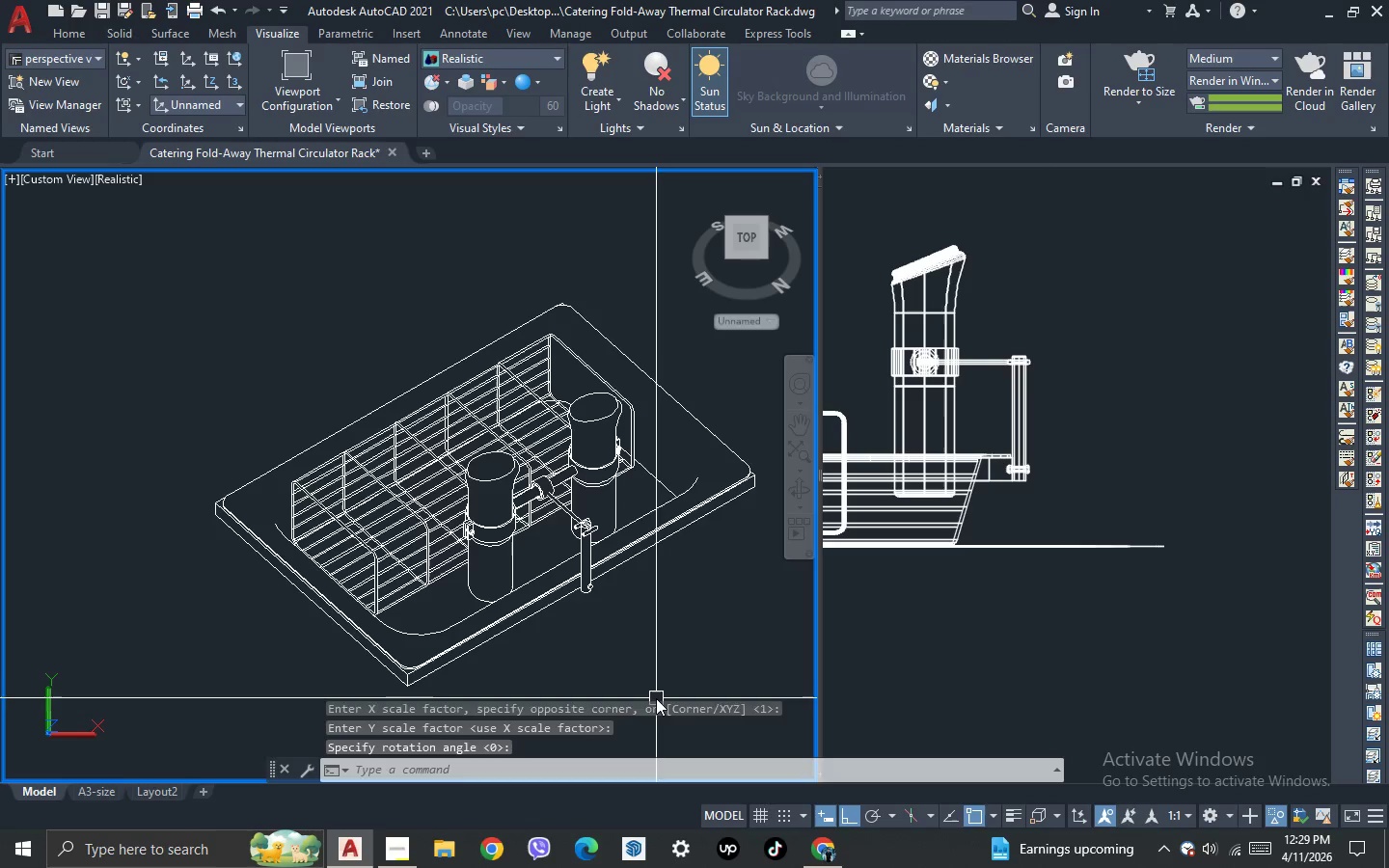 
left_click_drag(start_coordinate=[653, 691], to_coordinate=[642, 676])
 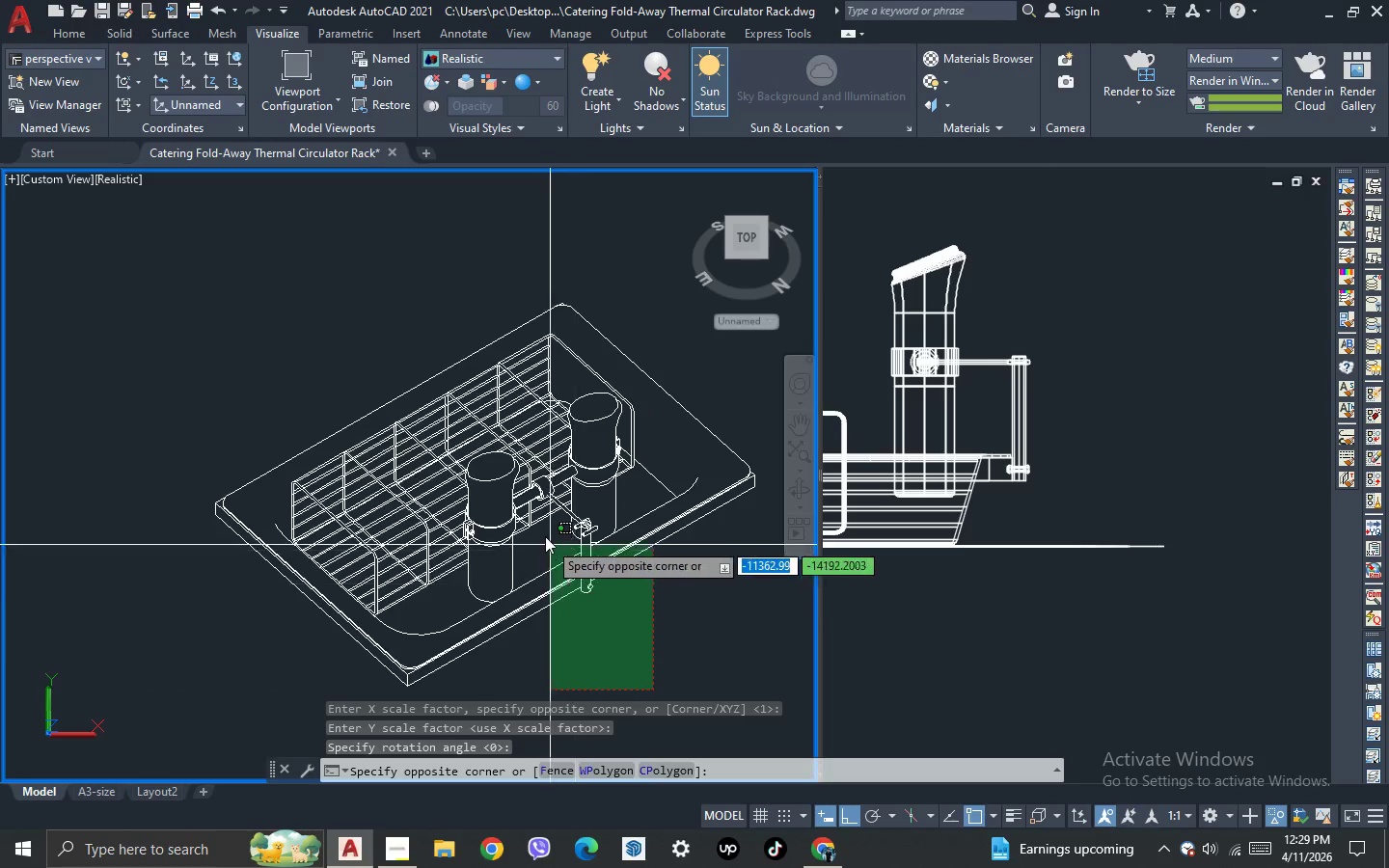 
double_click([545, 536])
 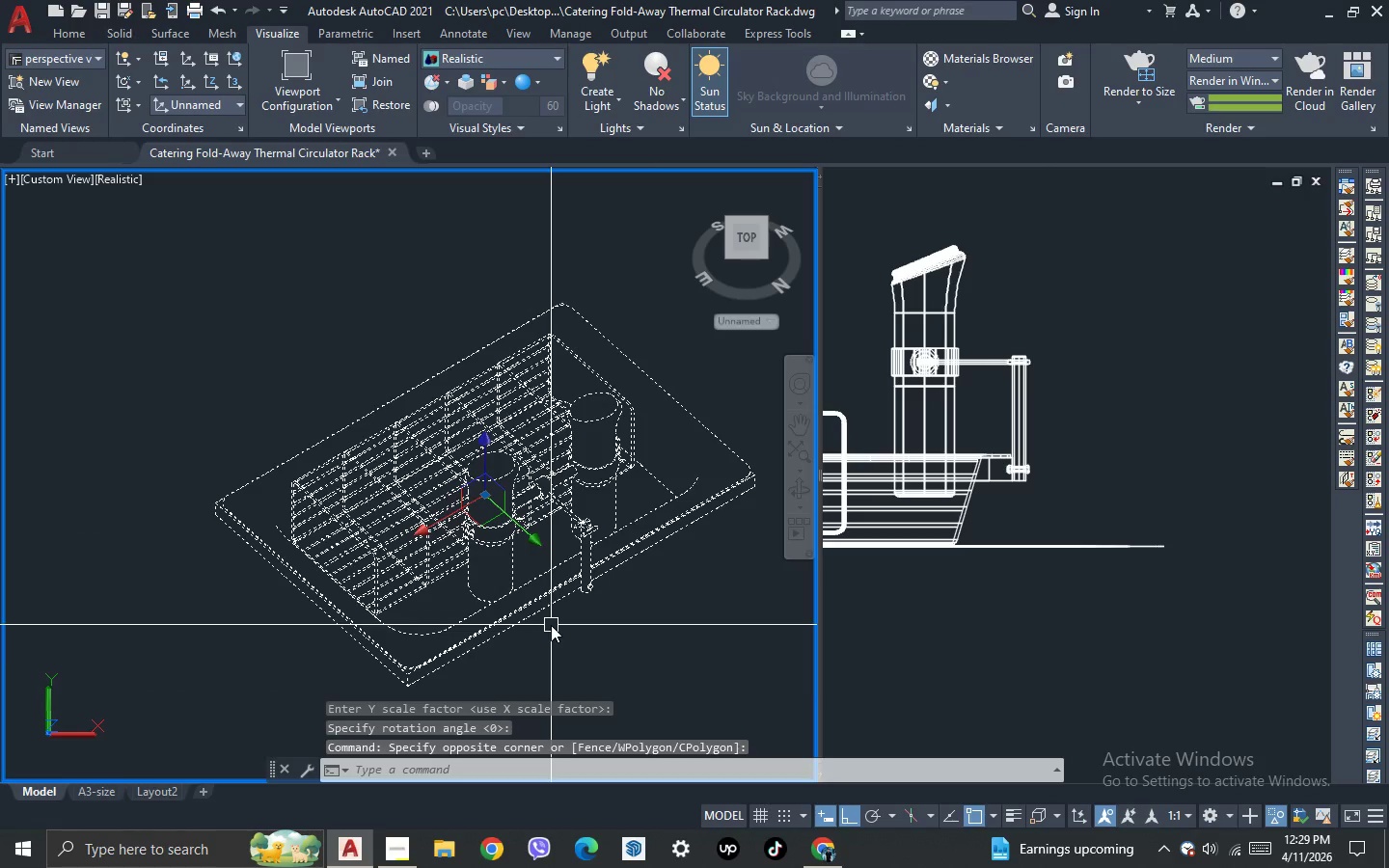 
key(Control+X)
 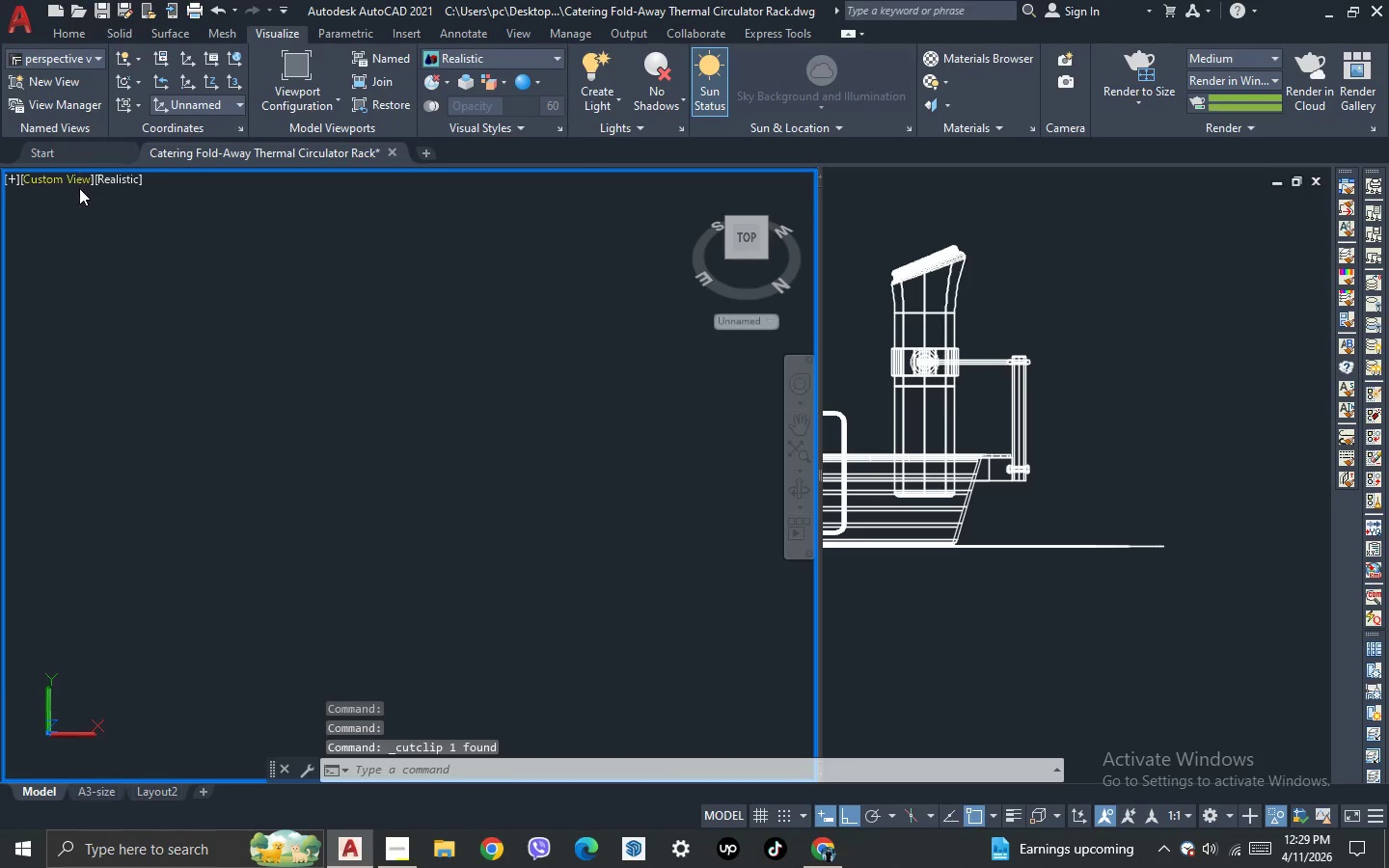 
left_click([78, 183])
 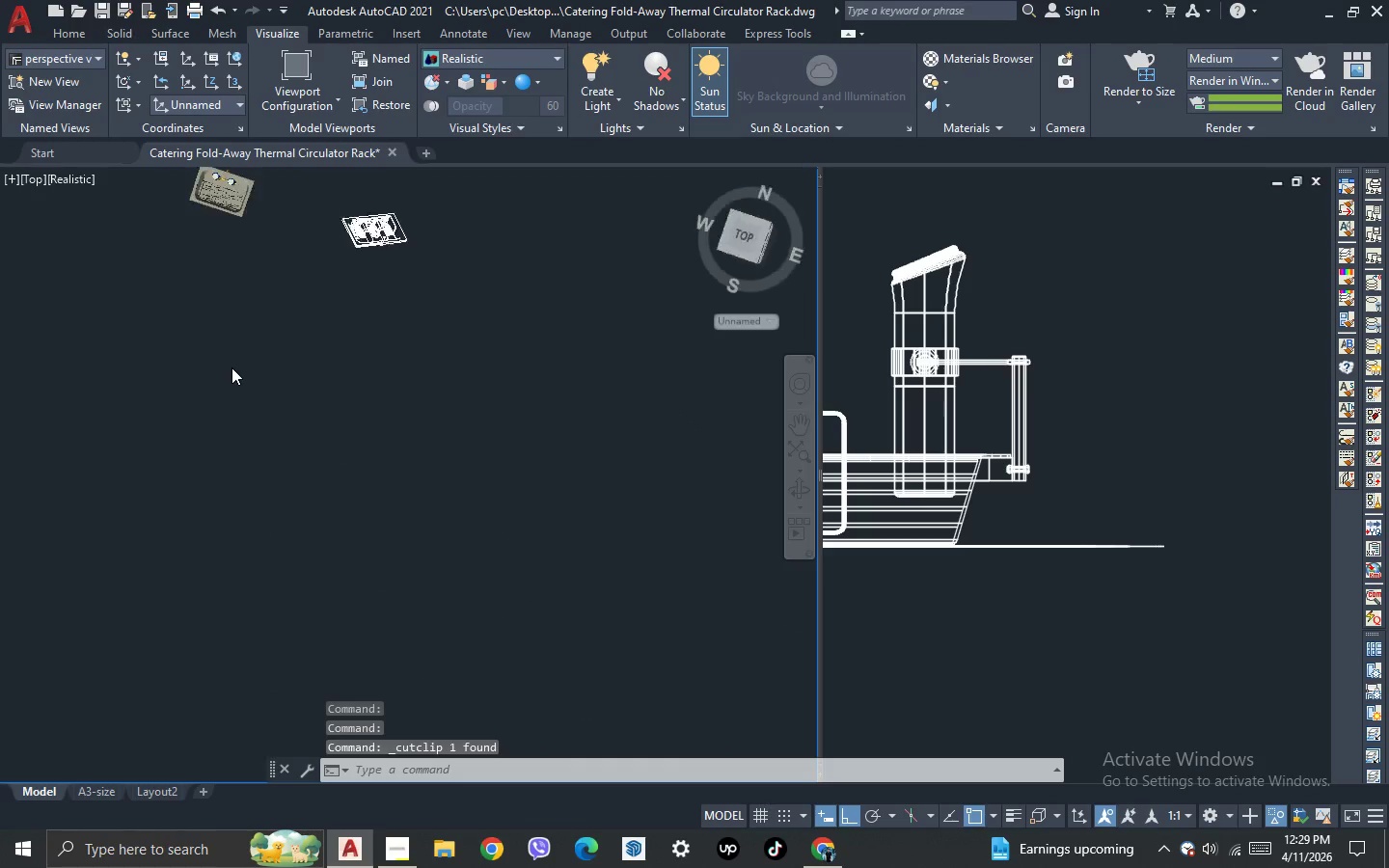 
scroll: coordinate [371, 219], scroll_direction: up, amount: 1.0
 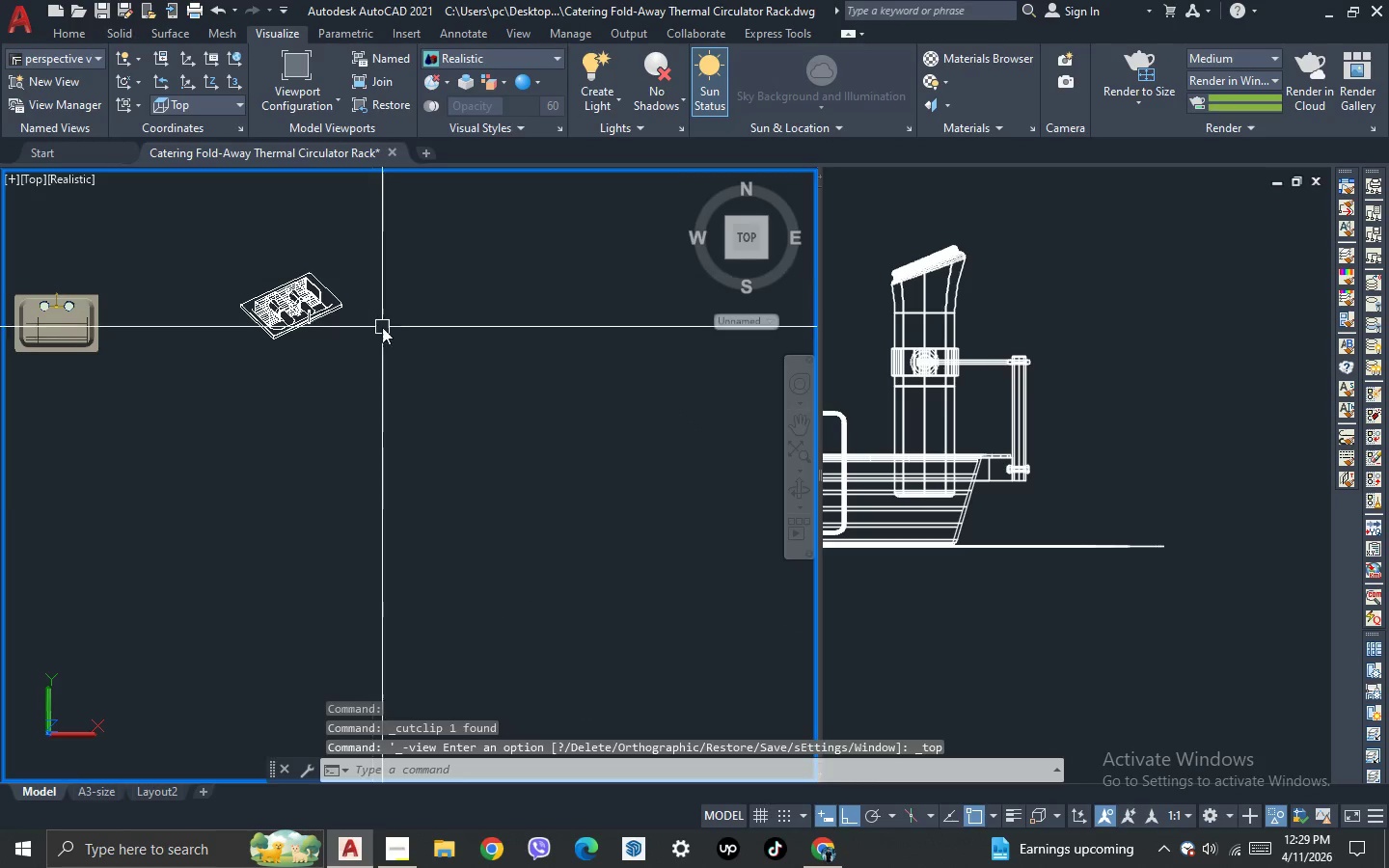 
key(Control+V)
 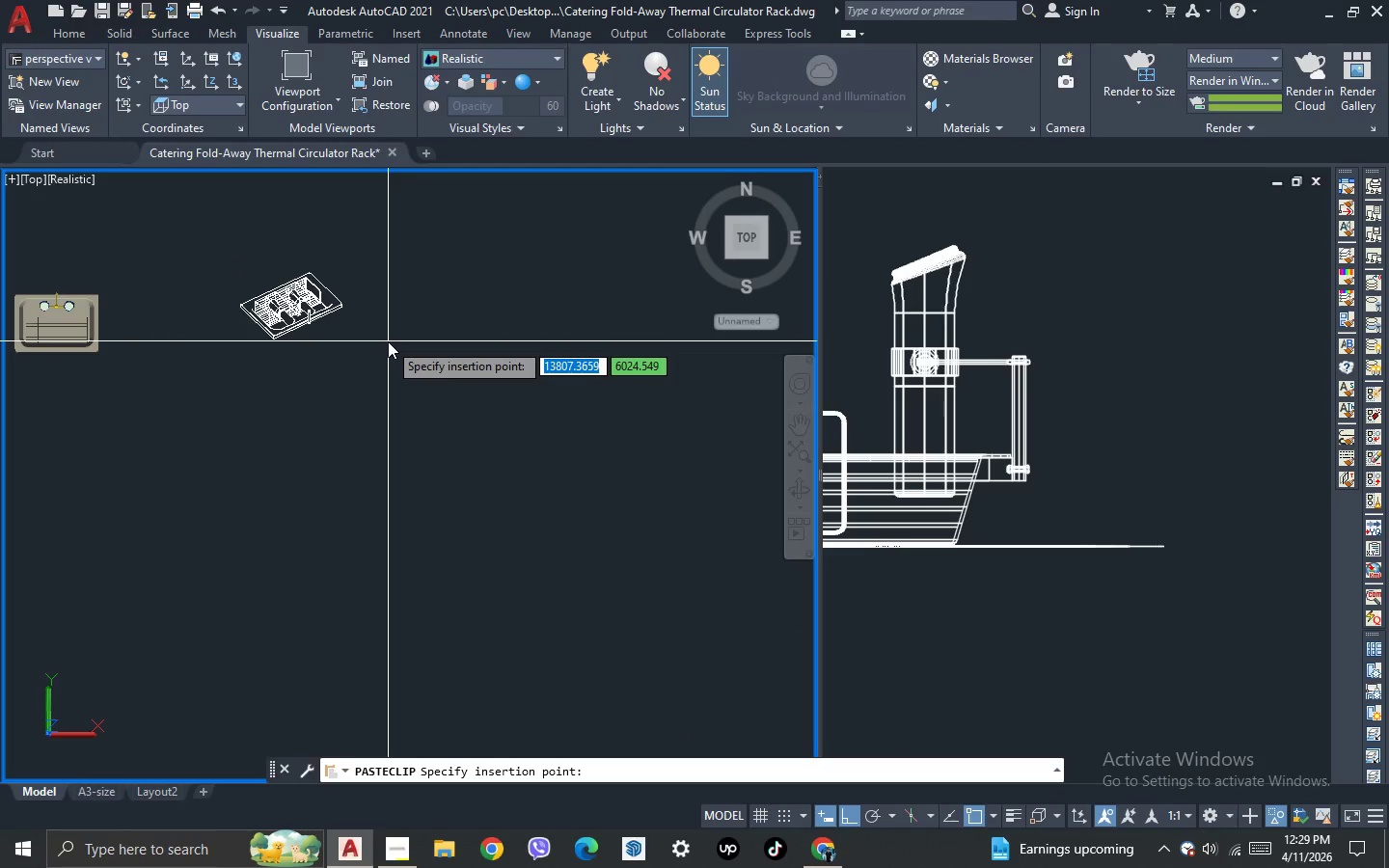 
left_click([388, 341])
 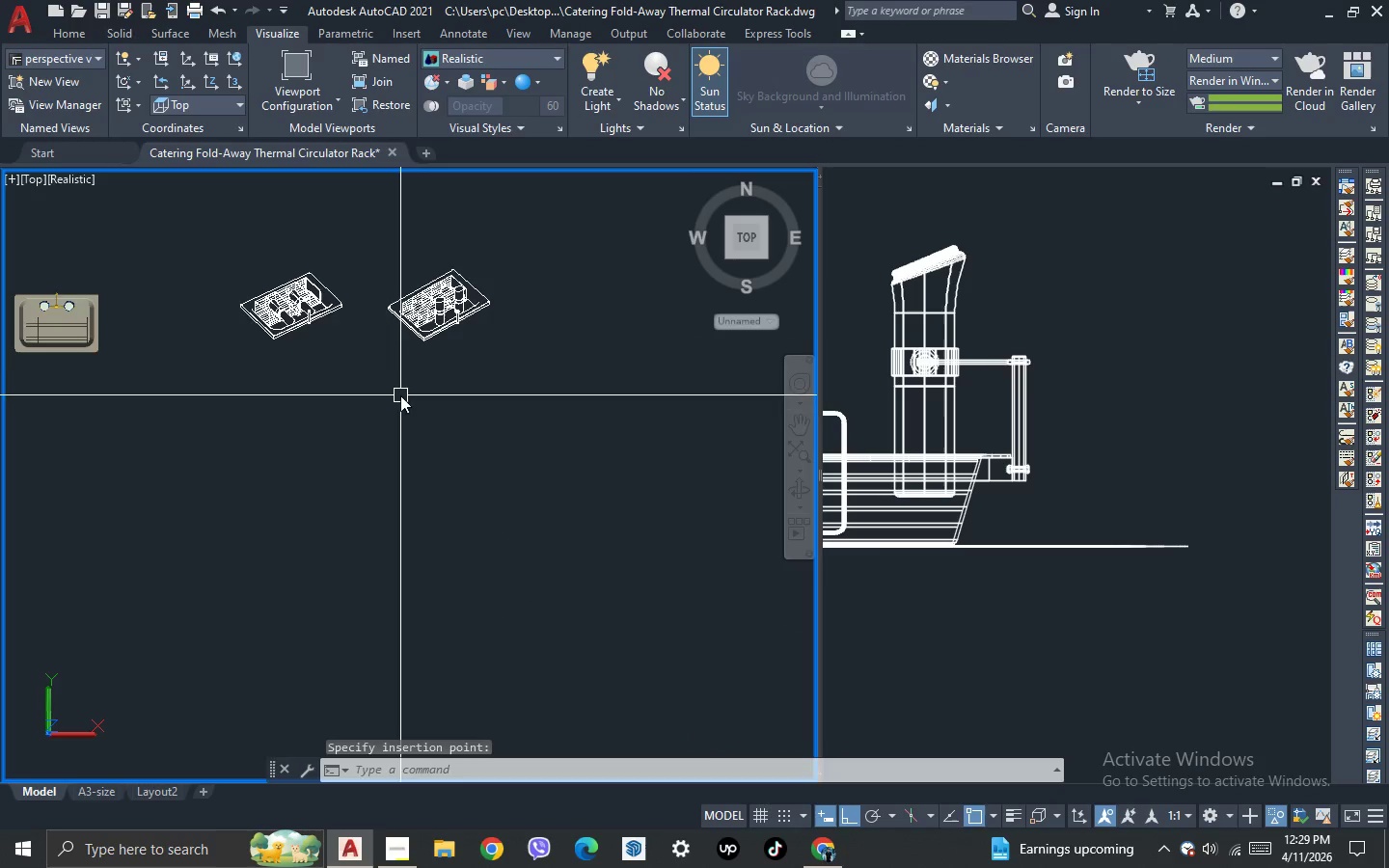 
left_click_drag(start_coordinate=[465, 473], to_coordinate=[437, 403])
 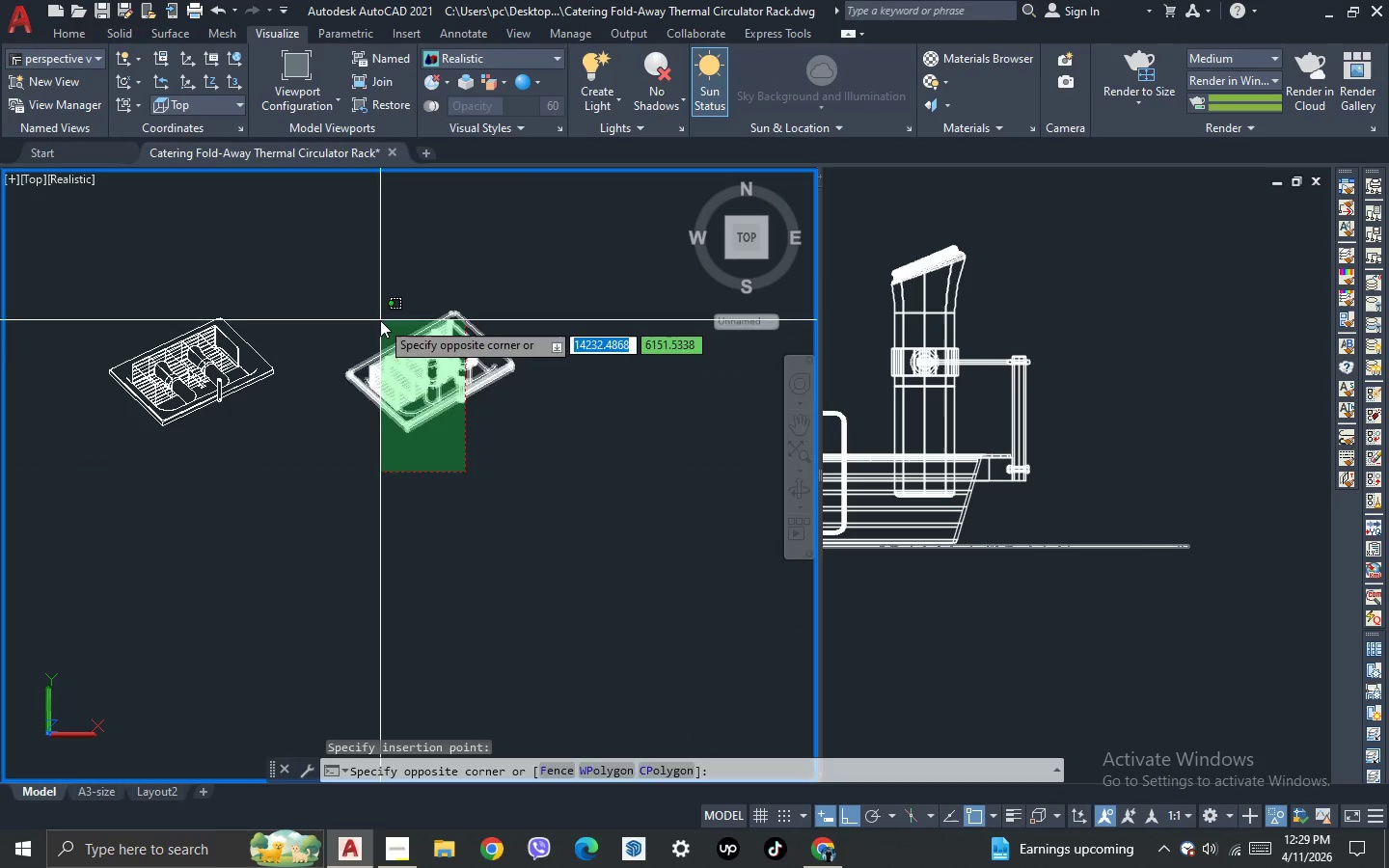 
scroll: coordinate [412, 361], scroll_direction: up, amount: 2.0
 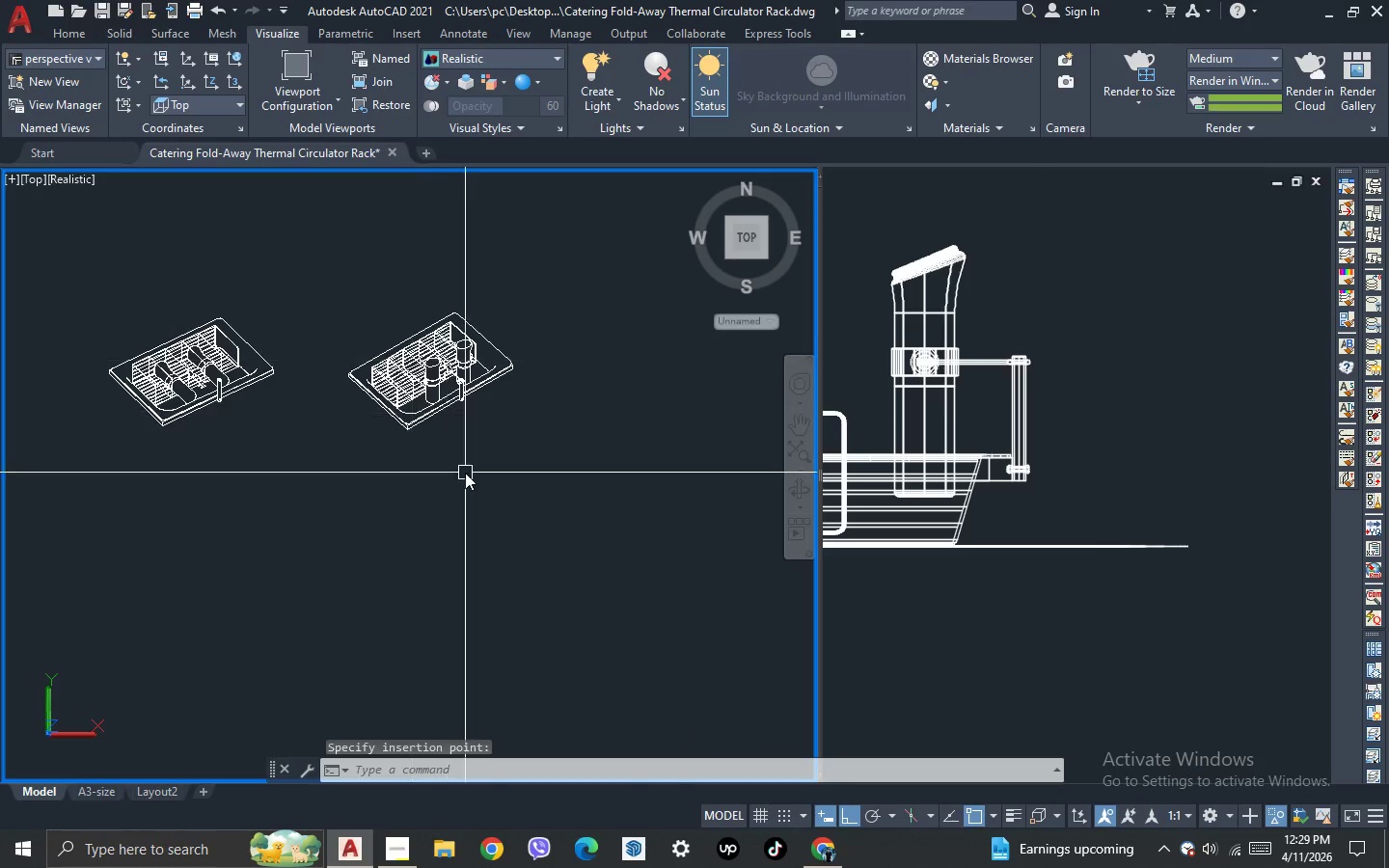 
double_click([380, 320])
 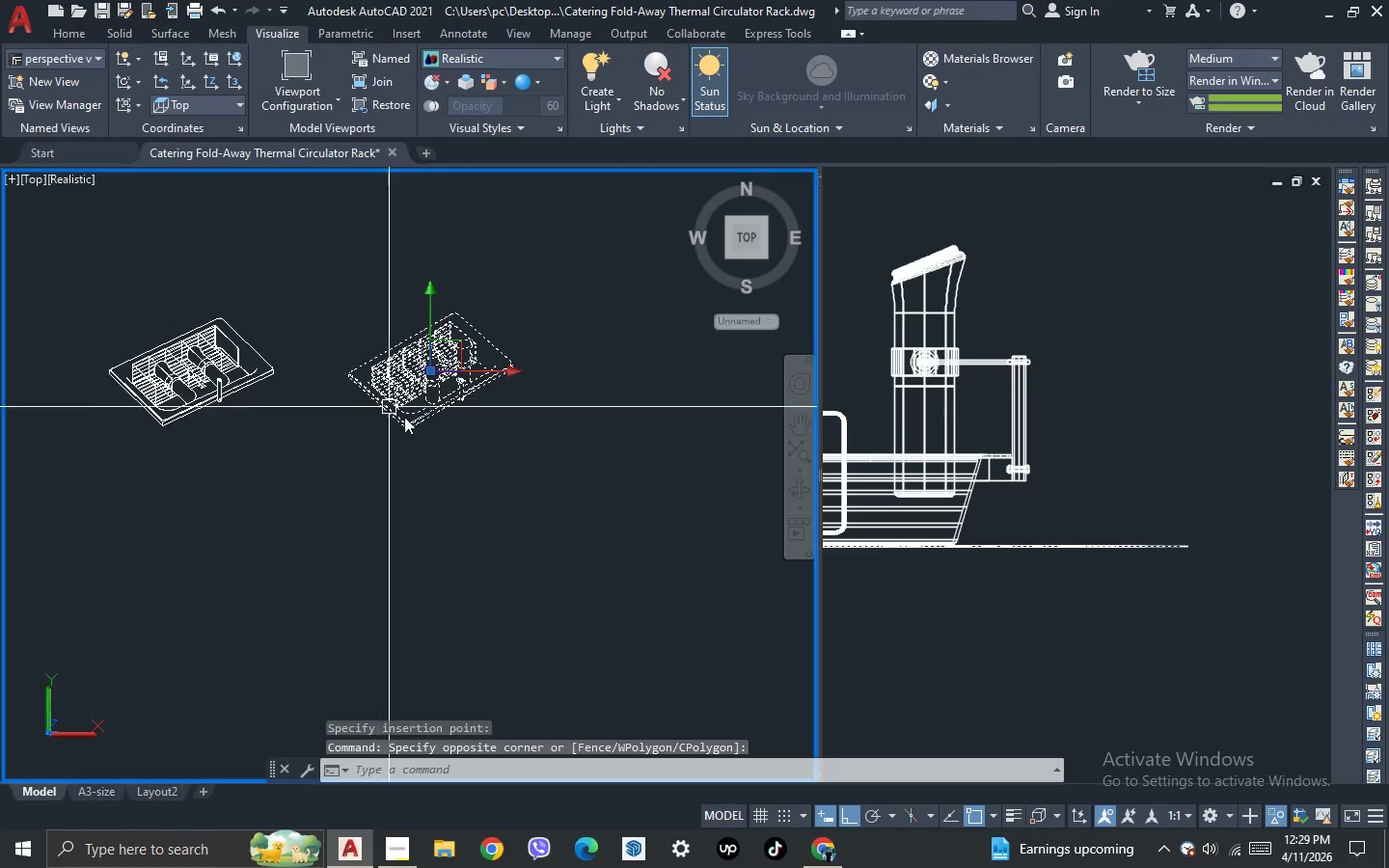 
key(M)
 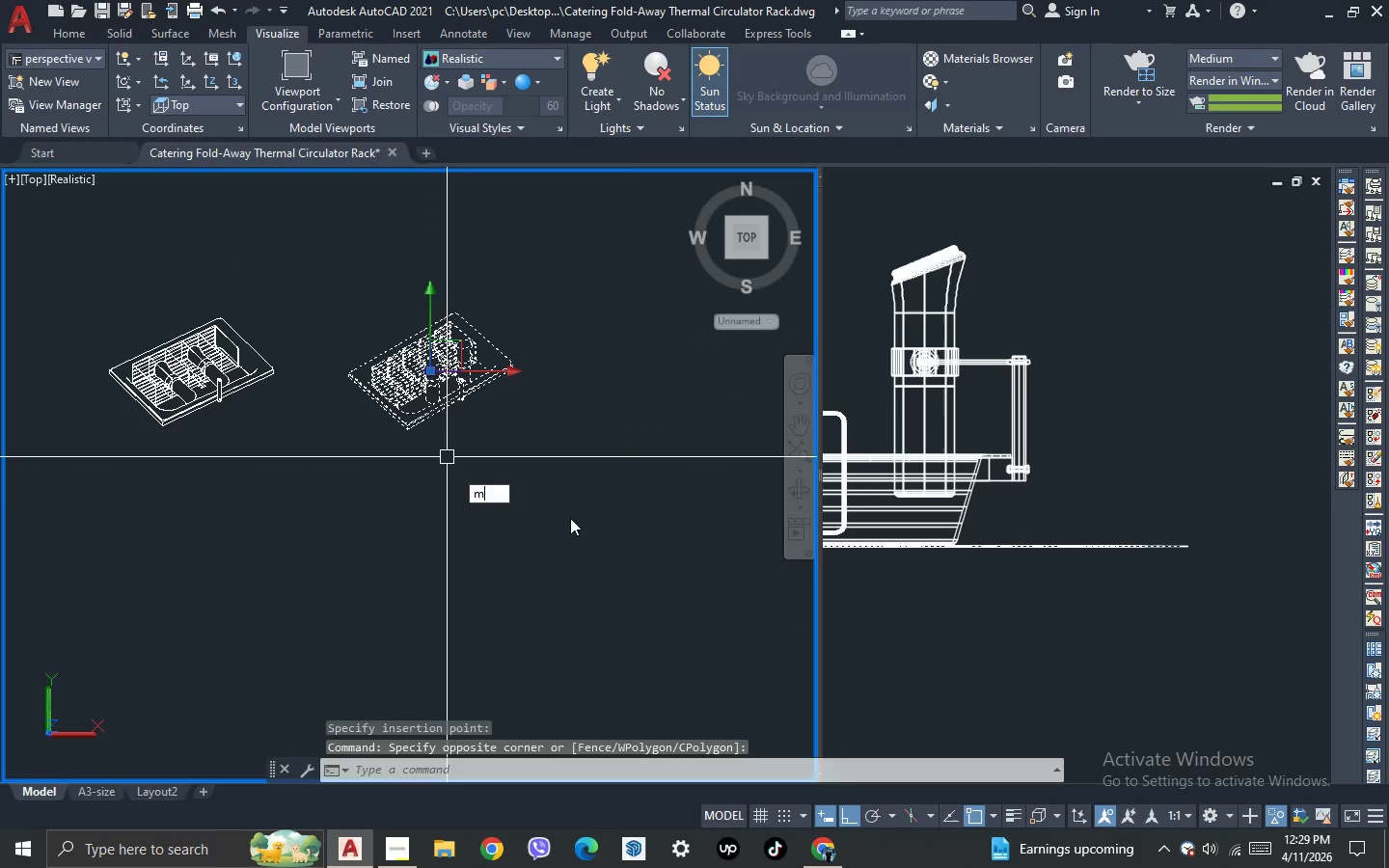 
key(Space)
 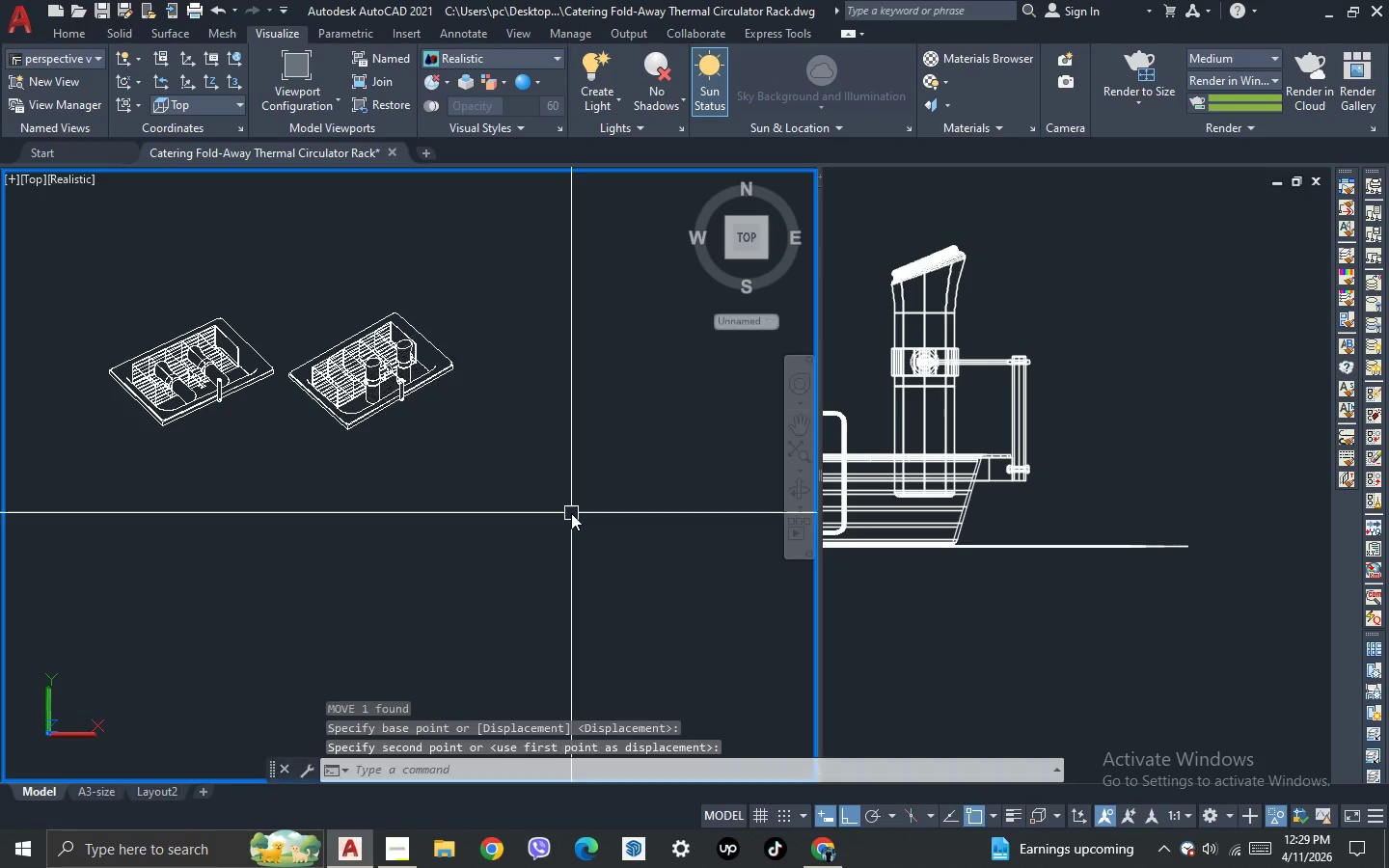 
scroll: coordinate [260, 289], scroll_direction: up, amount: 2.0
 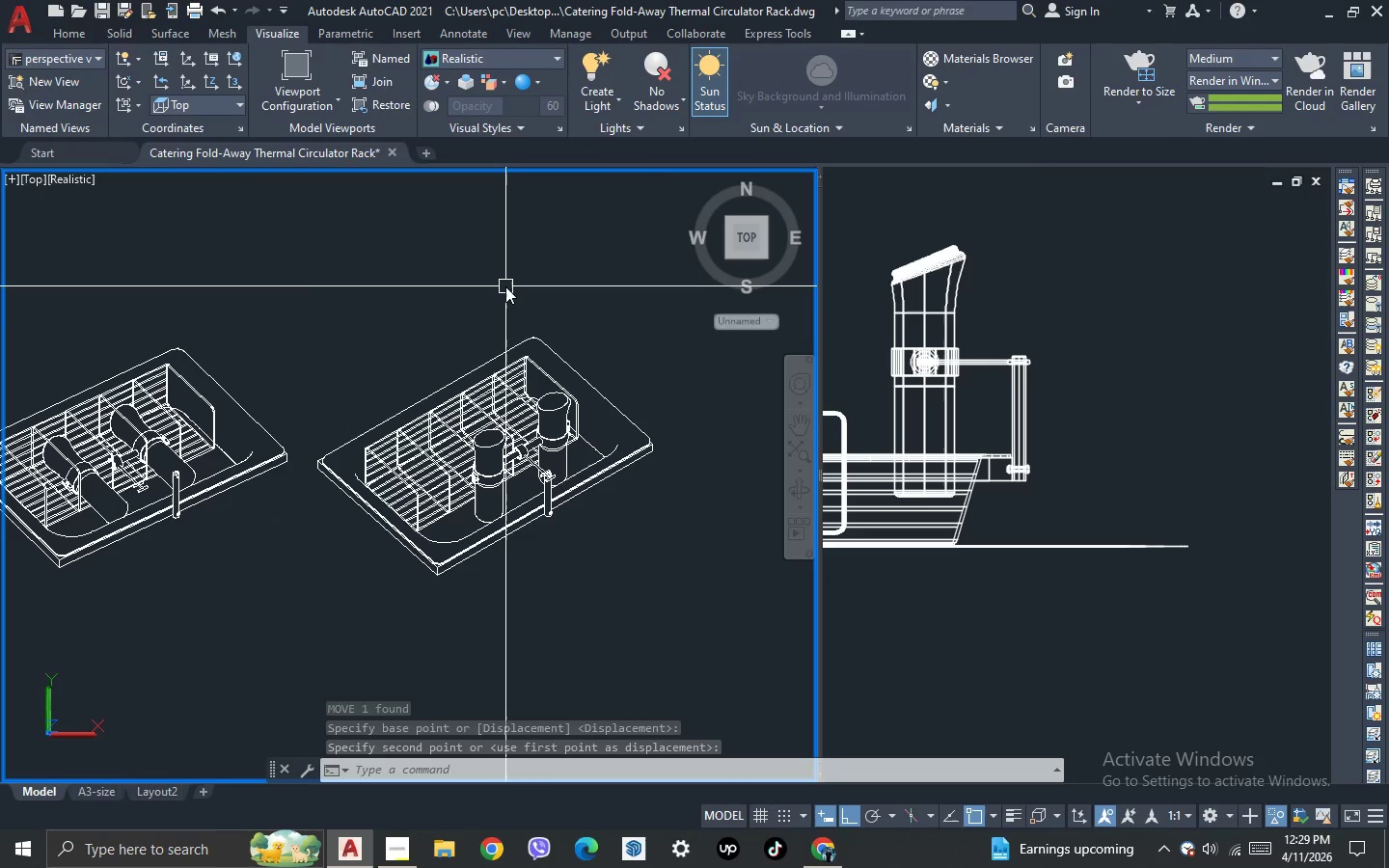 
scroll: coordinate [671, 468], scroll_direction: down, amount: 4.0
 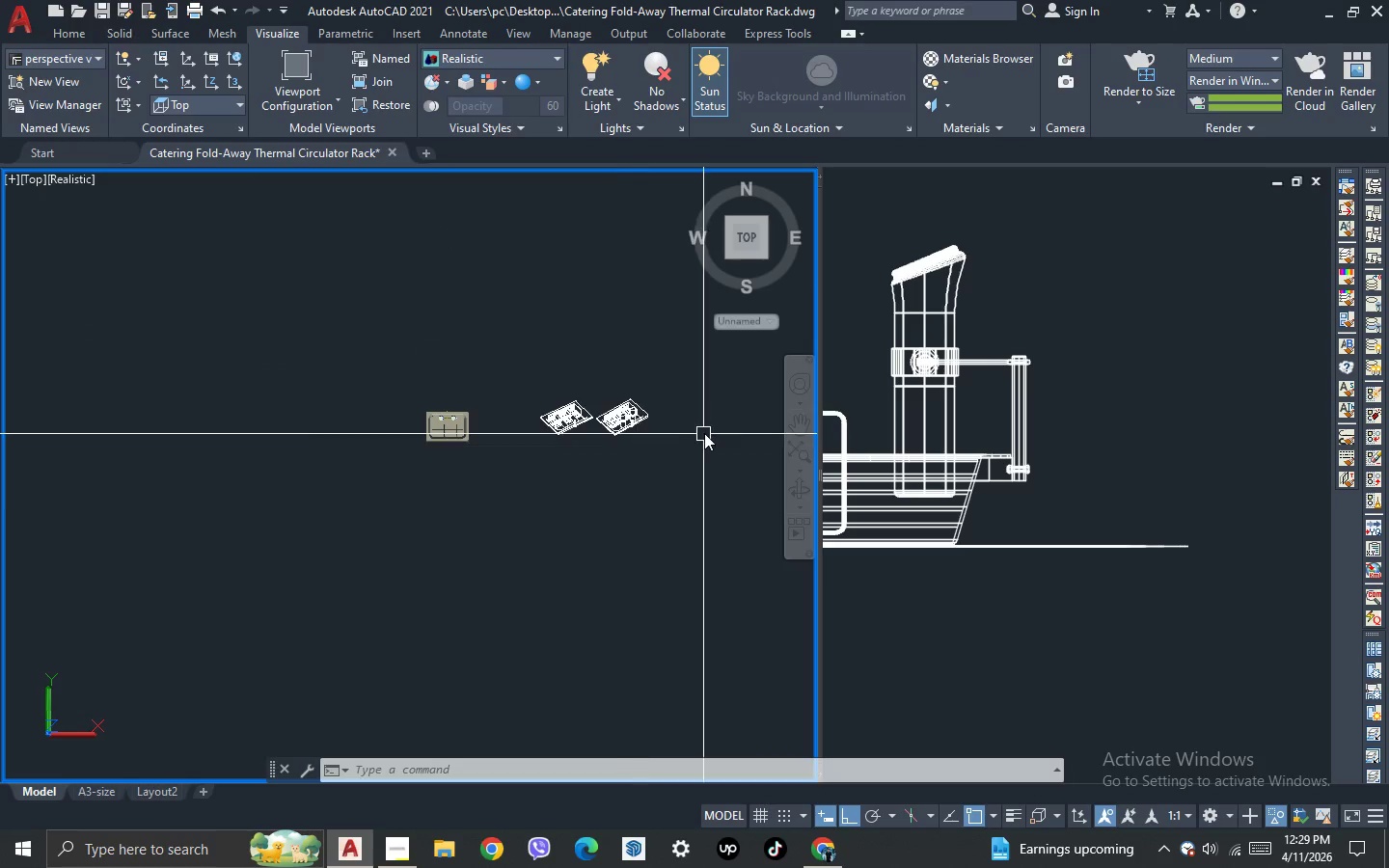 
scroll: coordinate [705, 433], scroll_direction: up, amount: 2.0
 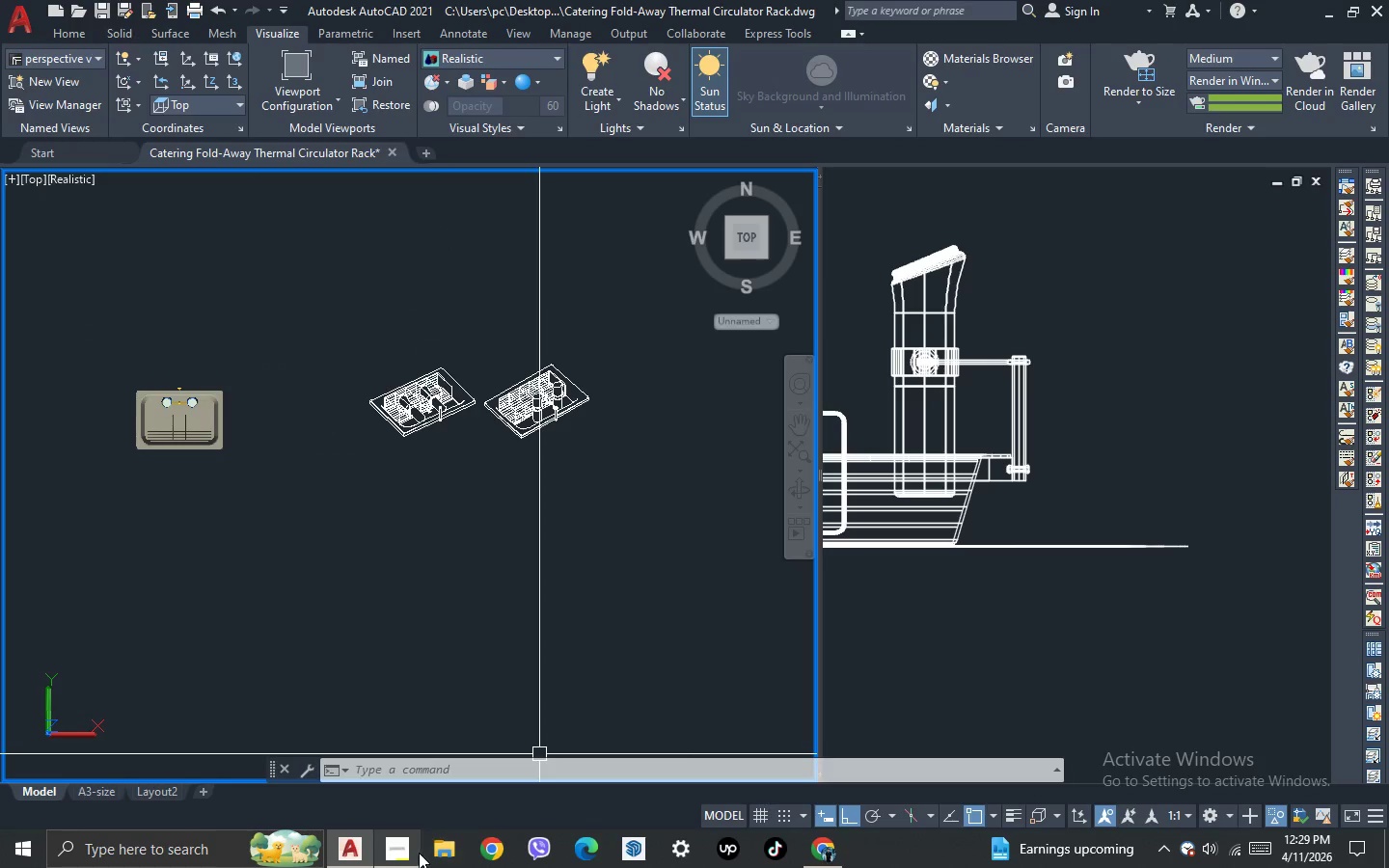 
left_click([414, 855])